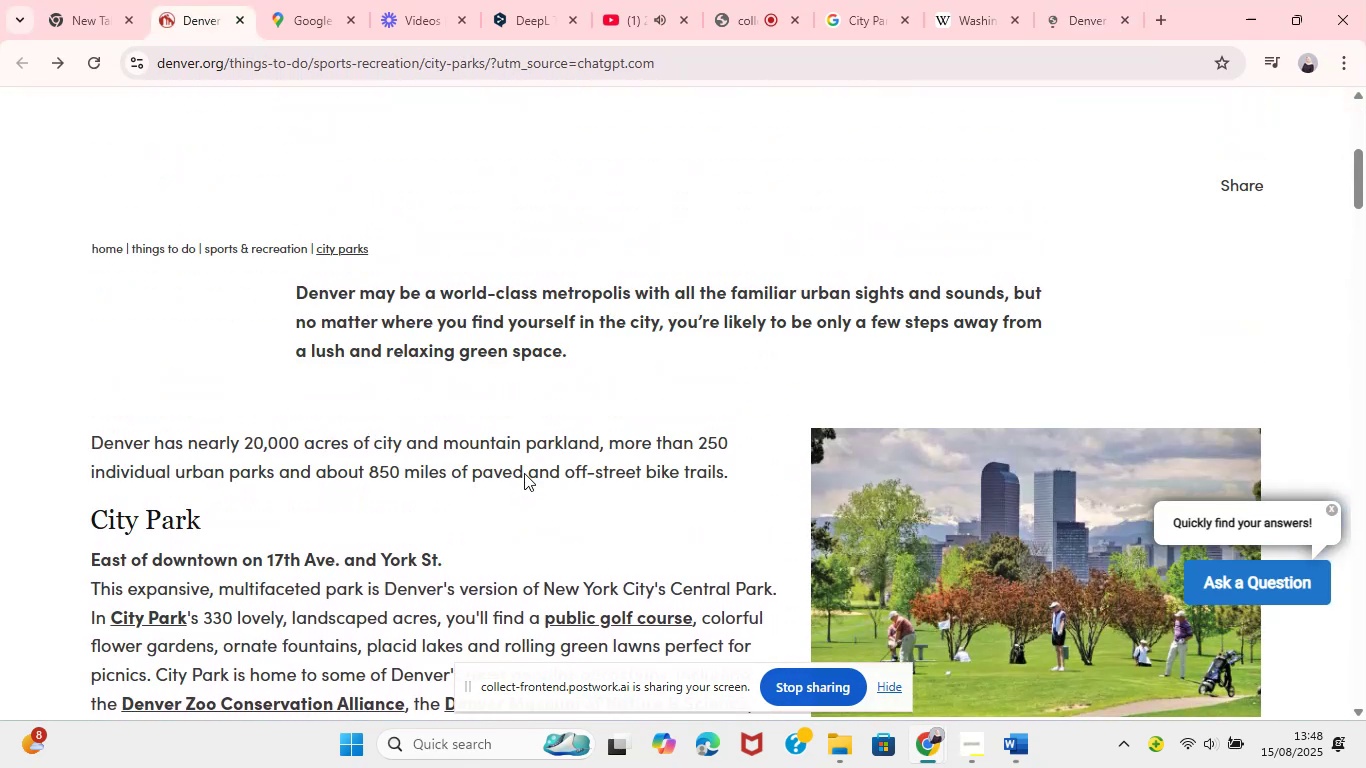 
left_click([1014, 760])
 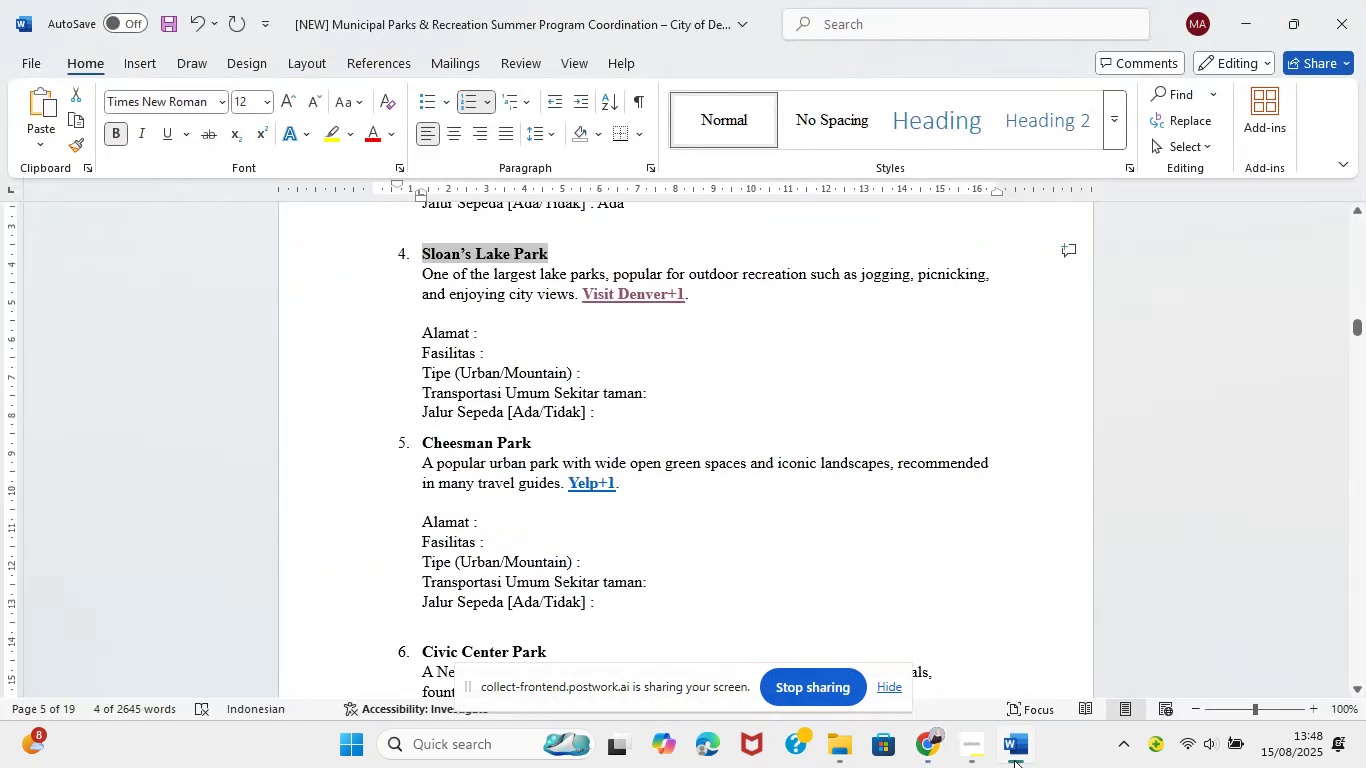 
left_click([1014, 760])
 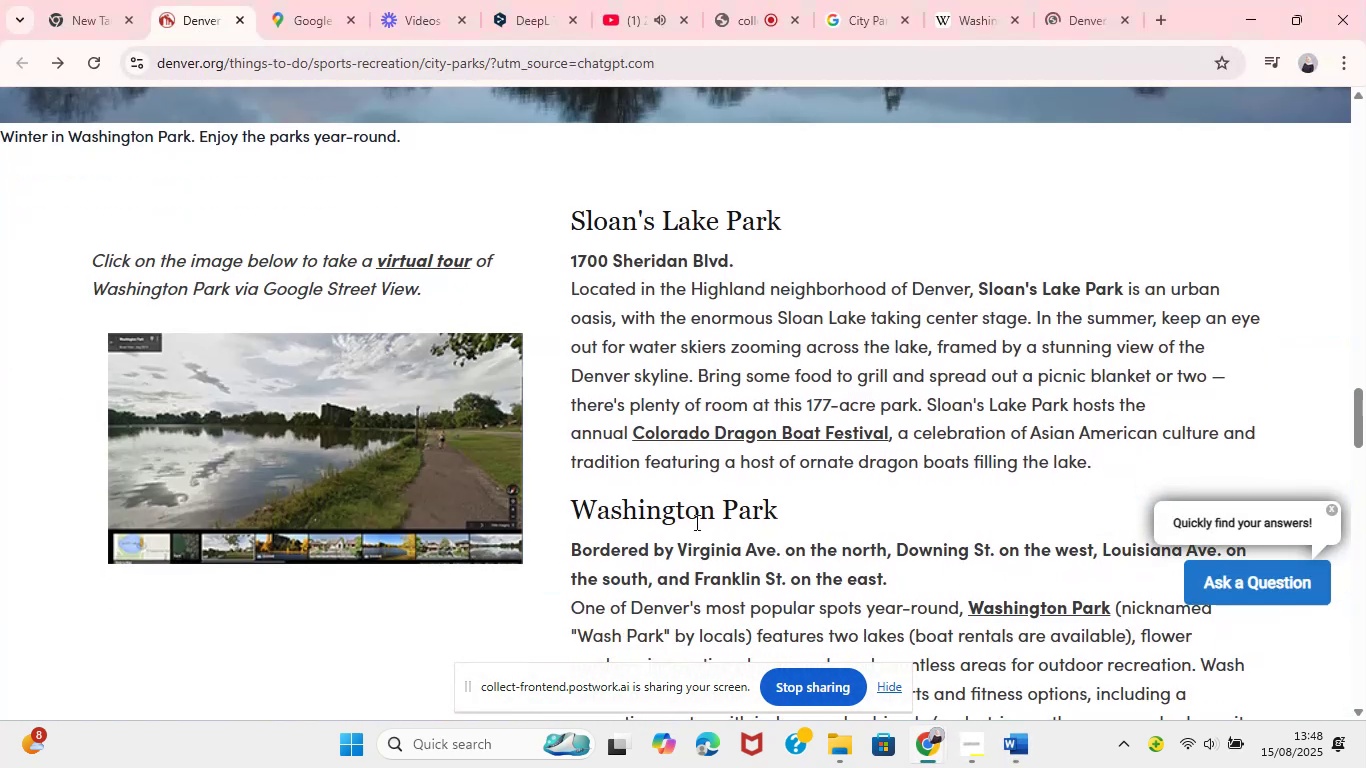 
wait(7.37)
 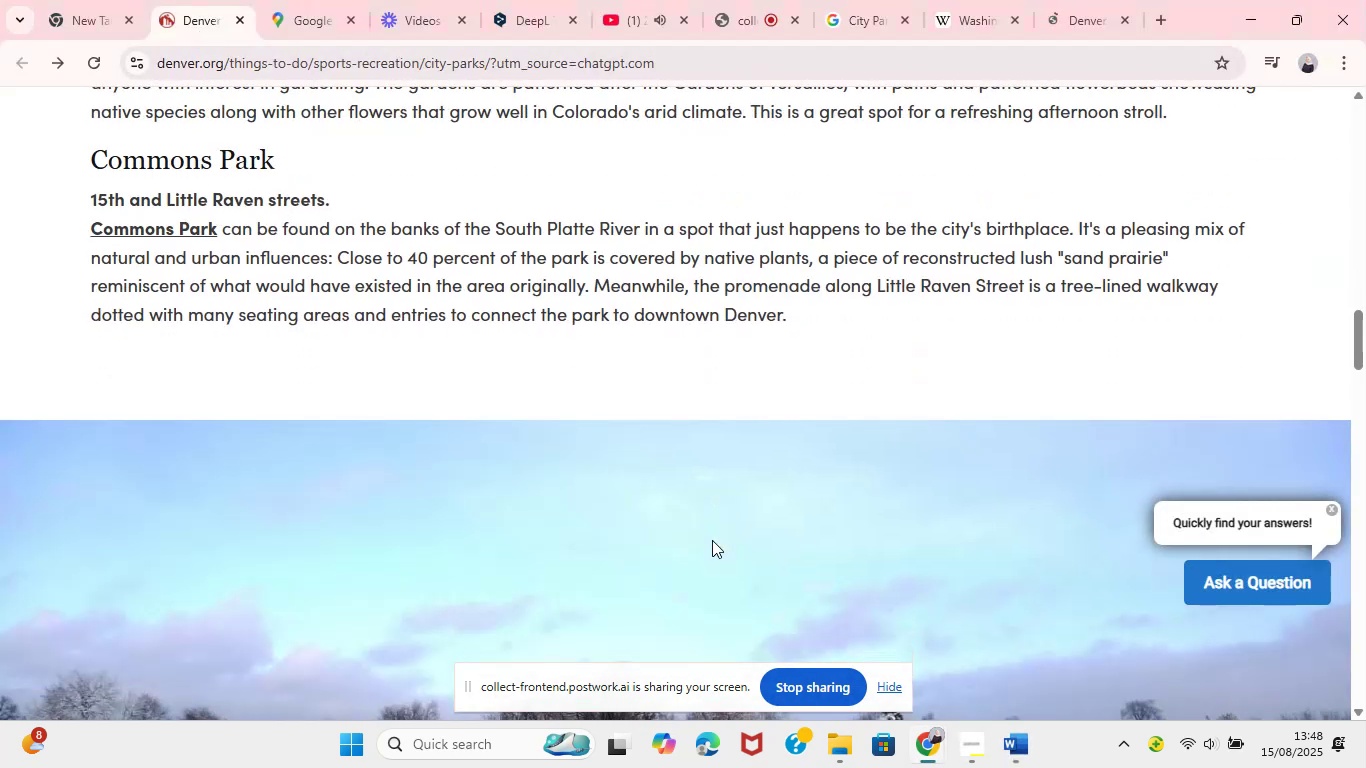 
left_click_drag(start_coordinate=[569, 264], to_coordinate=[1114, 463])
 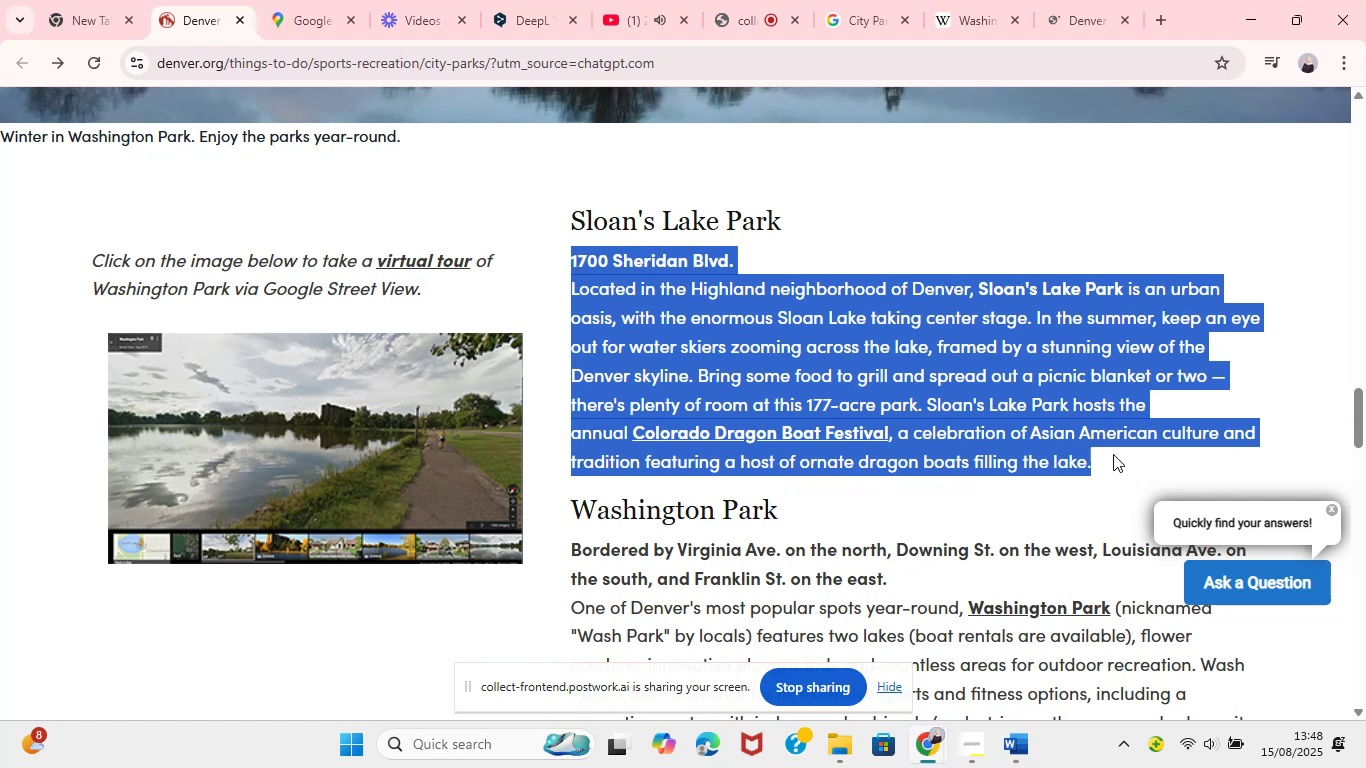 
key(Control+ControlLeft)
 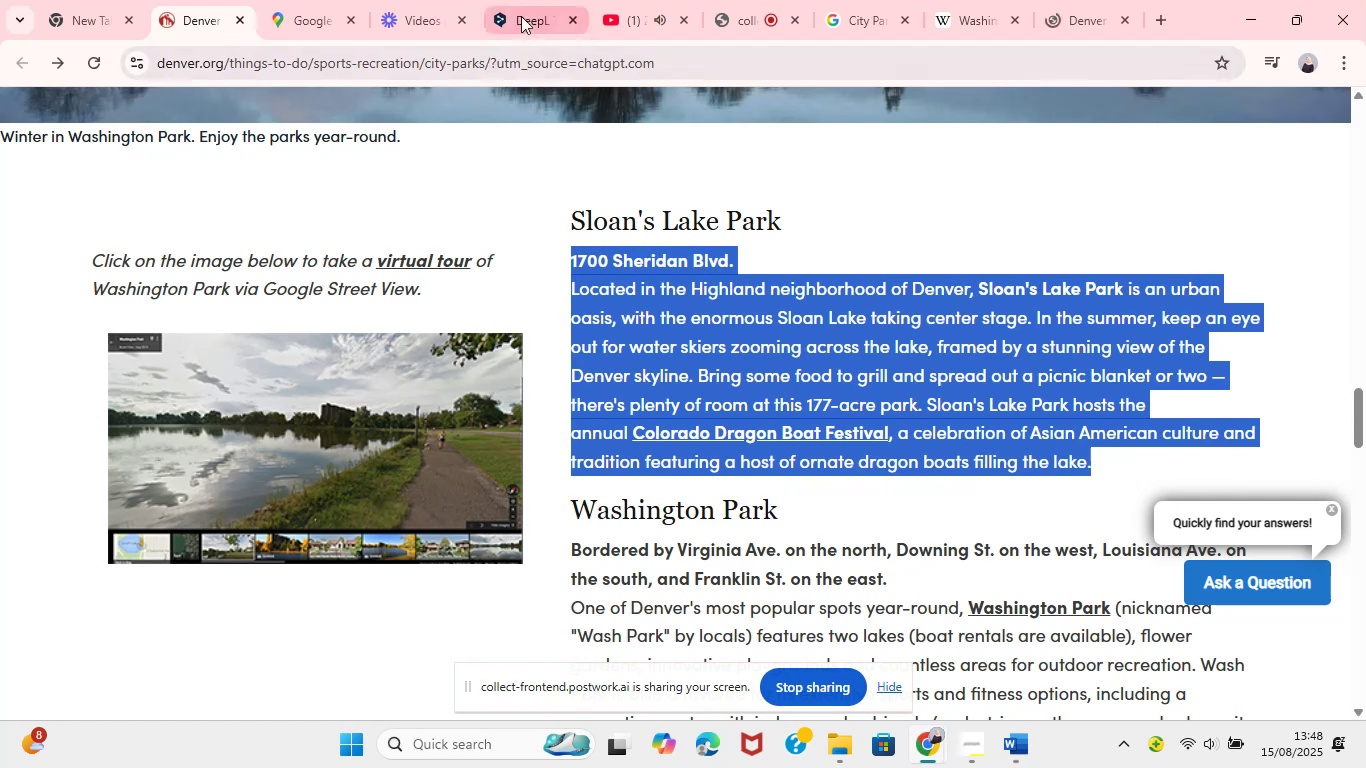 
key(Control+C)
 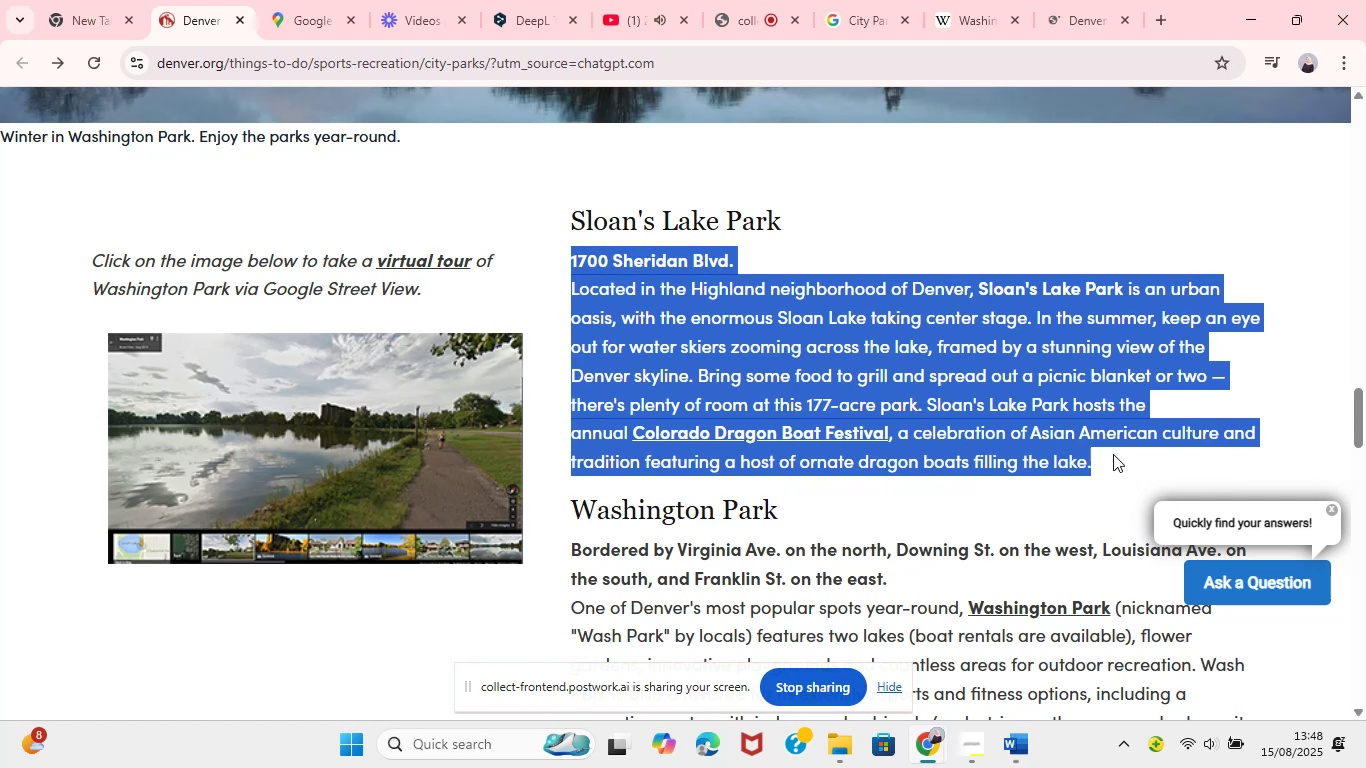 
key(Control+C)
 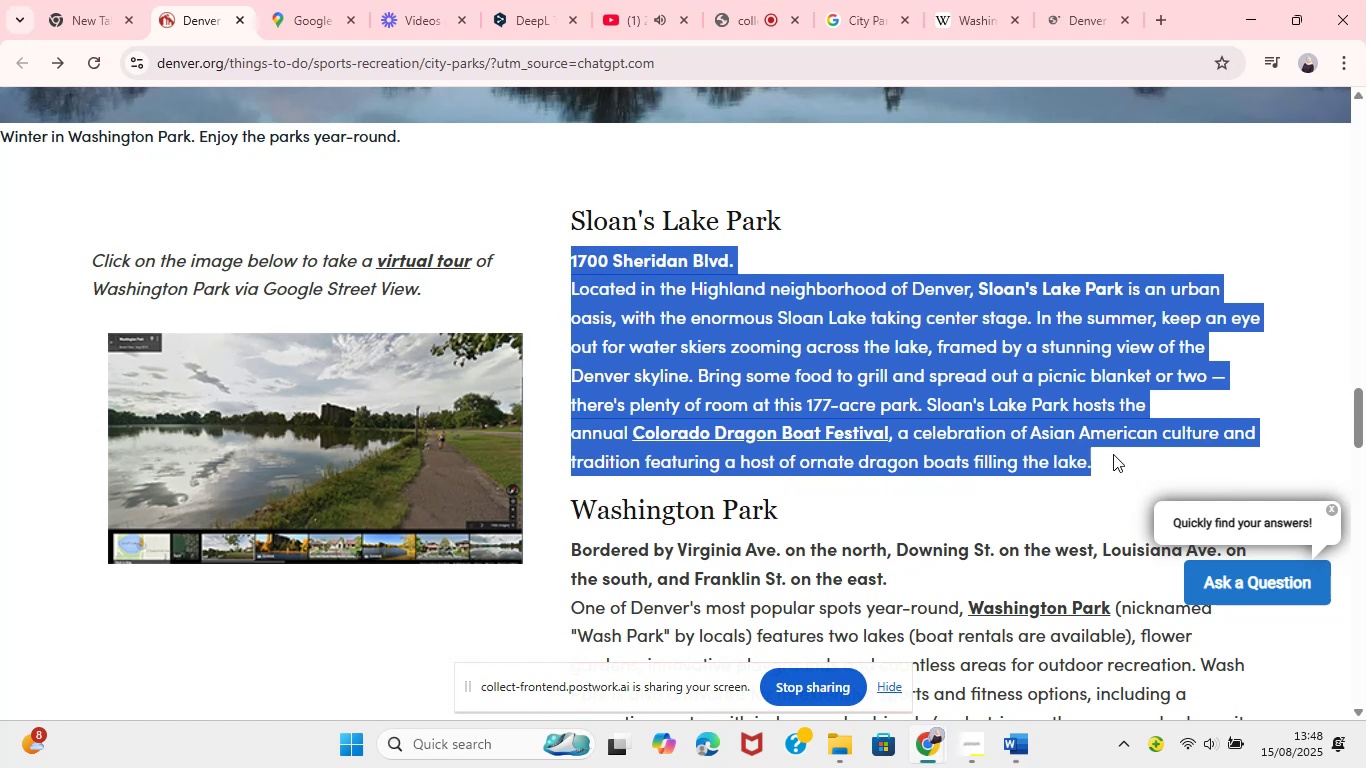 
left_click([521, 16])
 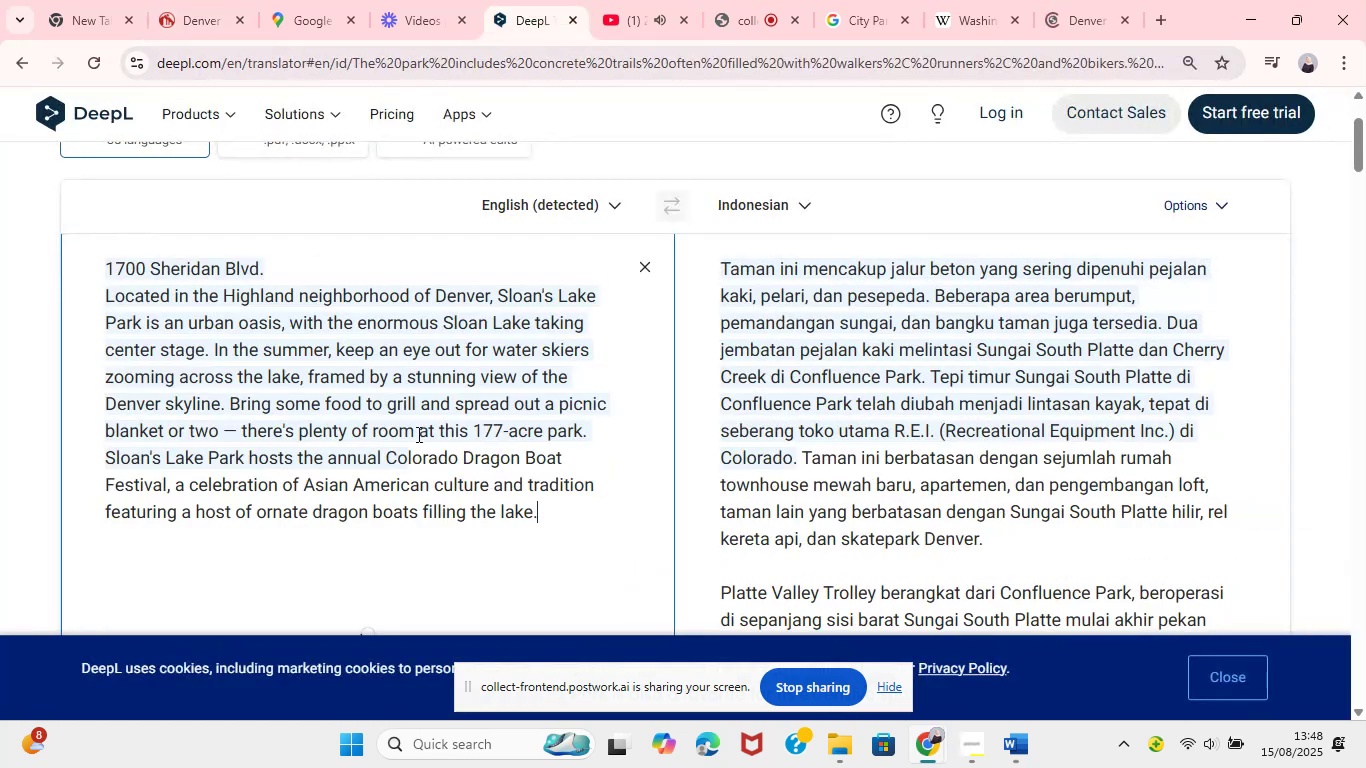 
hold_key(key=ControlLeft, duration=12.81)
 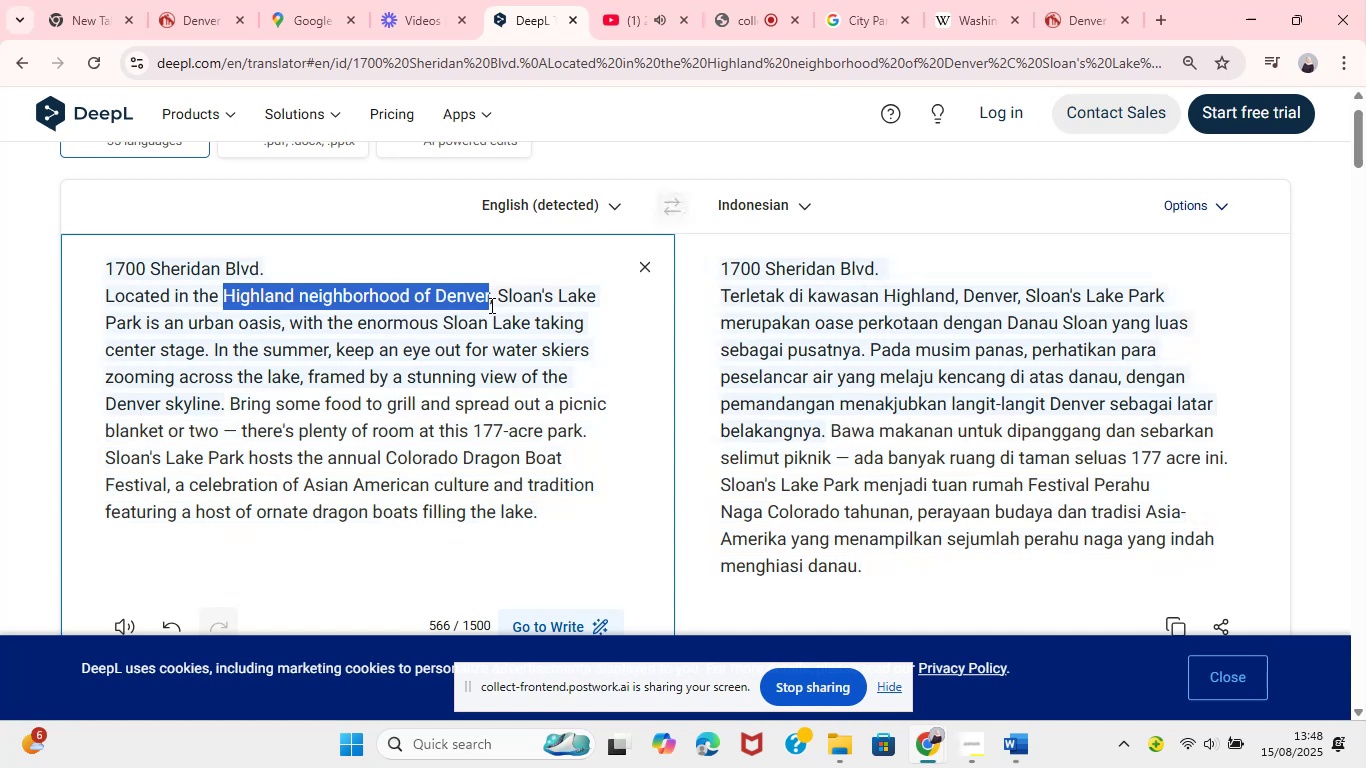 
hold_key(key=V, duration=18.23)
 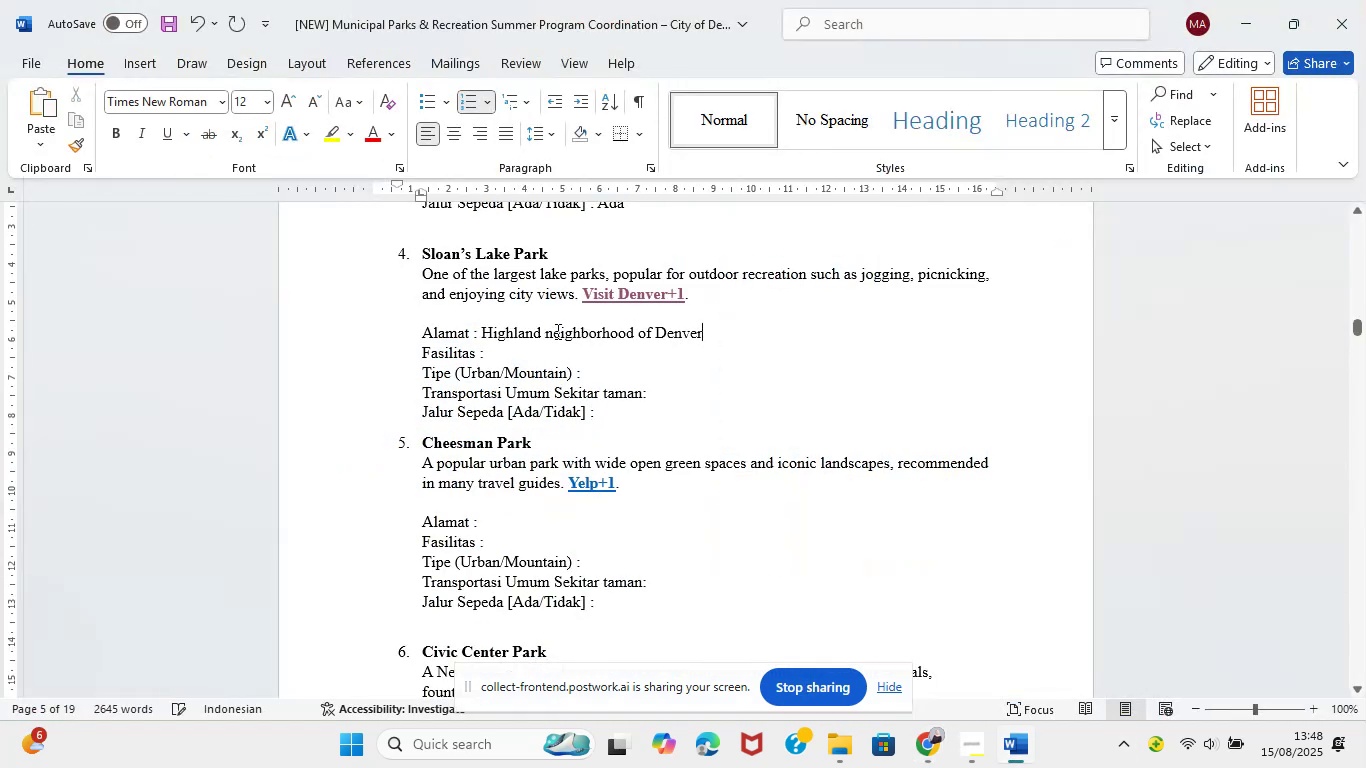 
left_click([414, 439])
 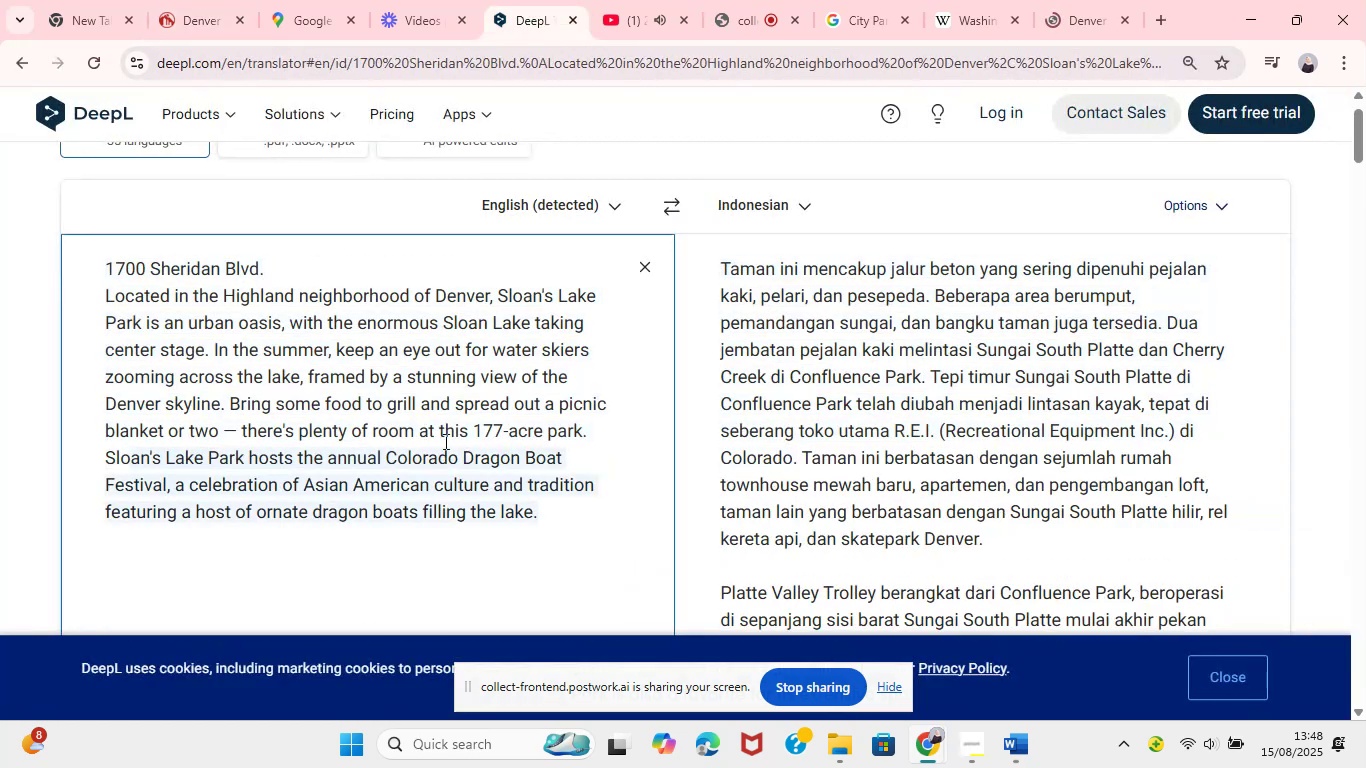 
left_click_drag(start_coordinate=[226, 295], to_coordinate=[490, 305])
 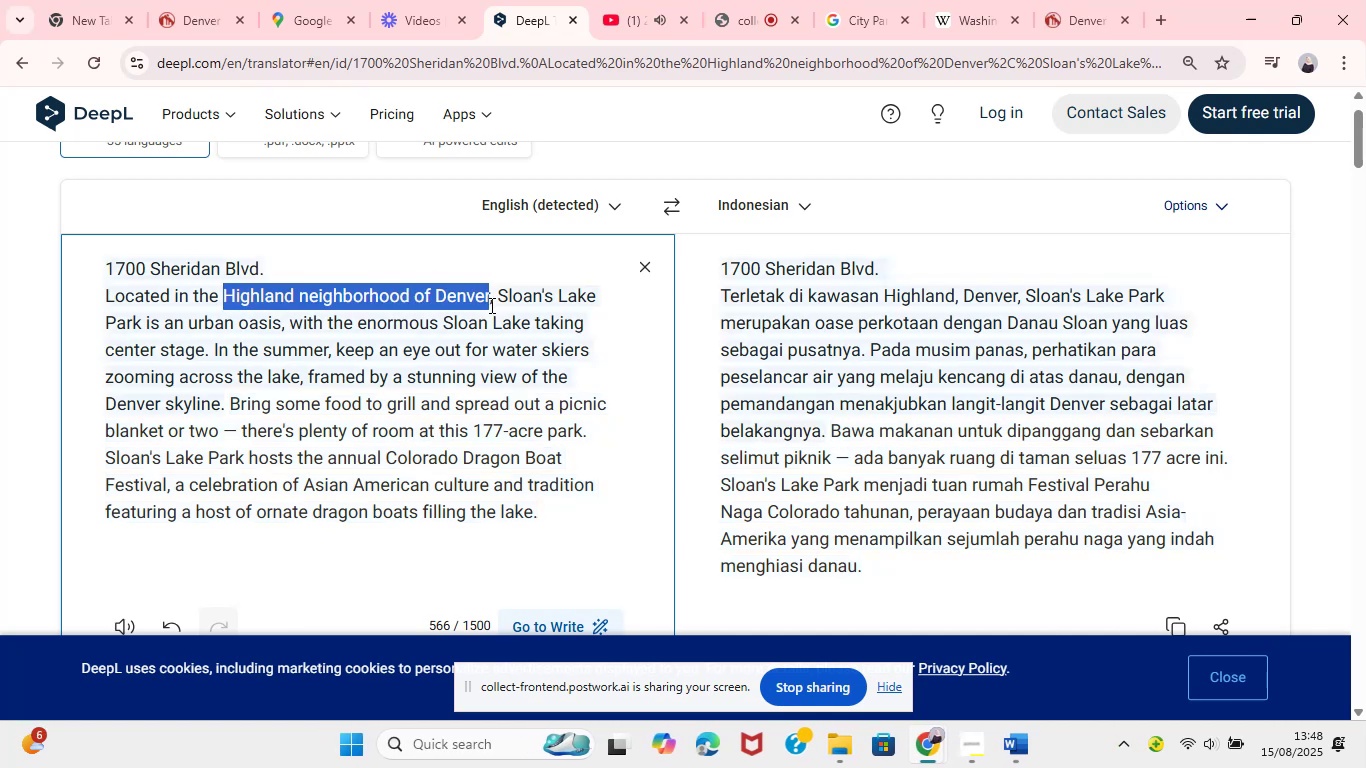 
key(Control+C)
 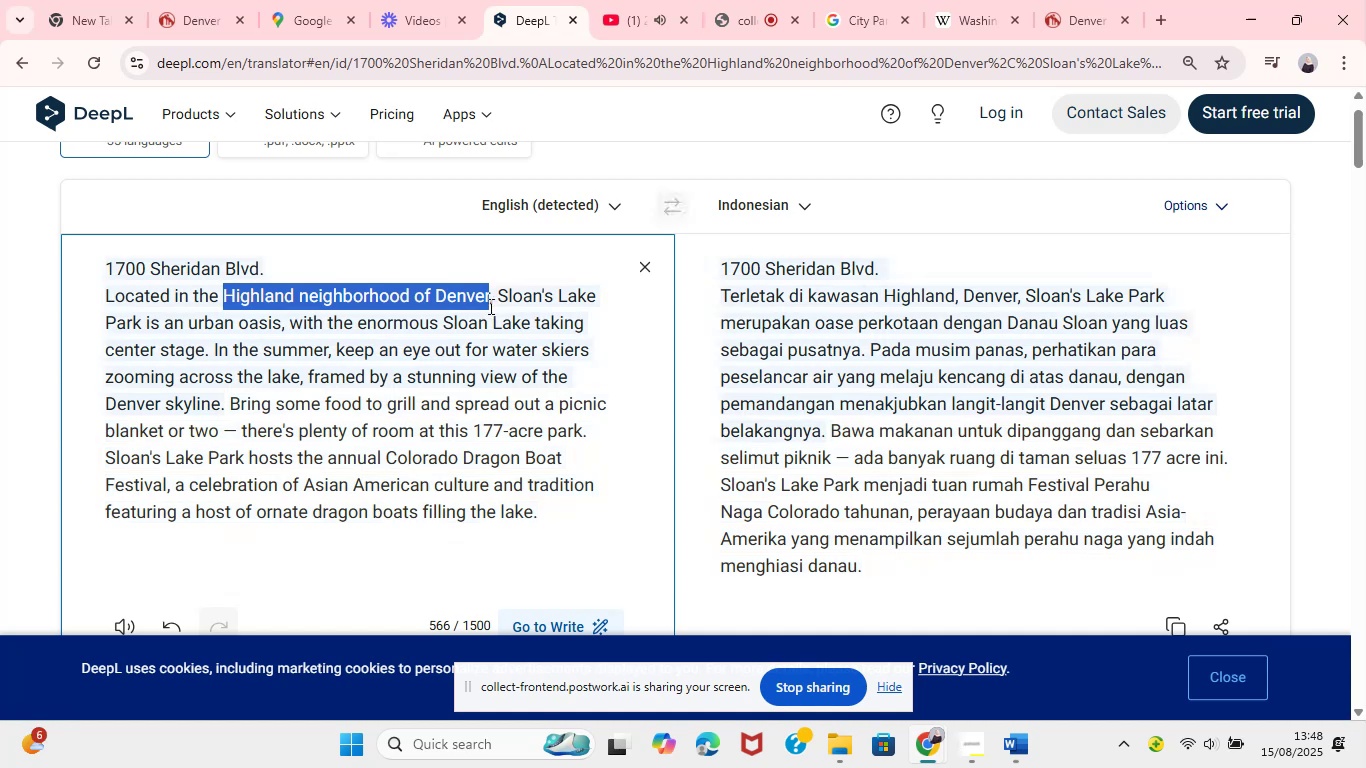 
key(Control+C)
 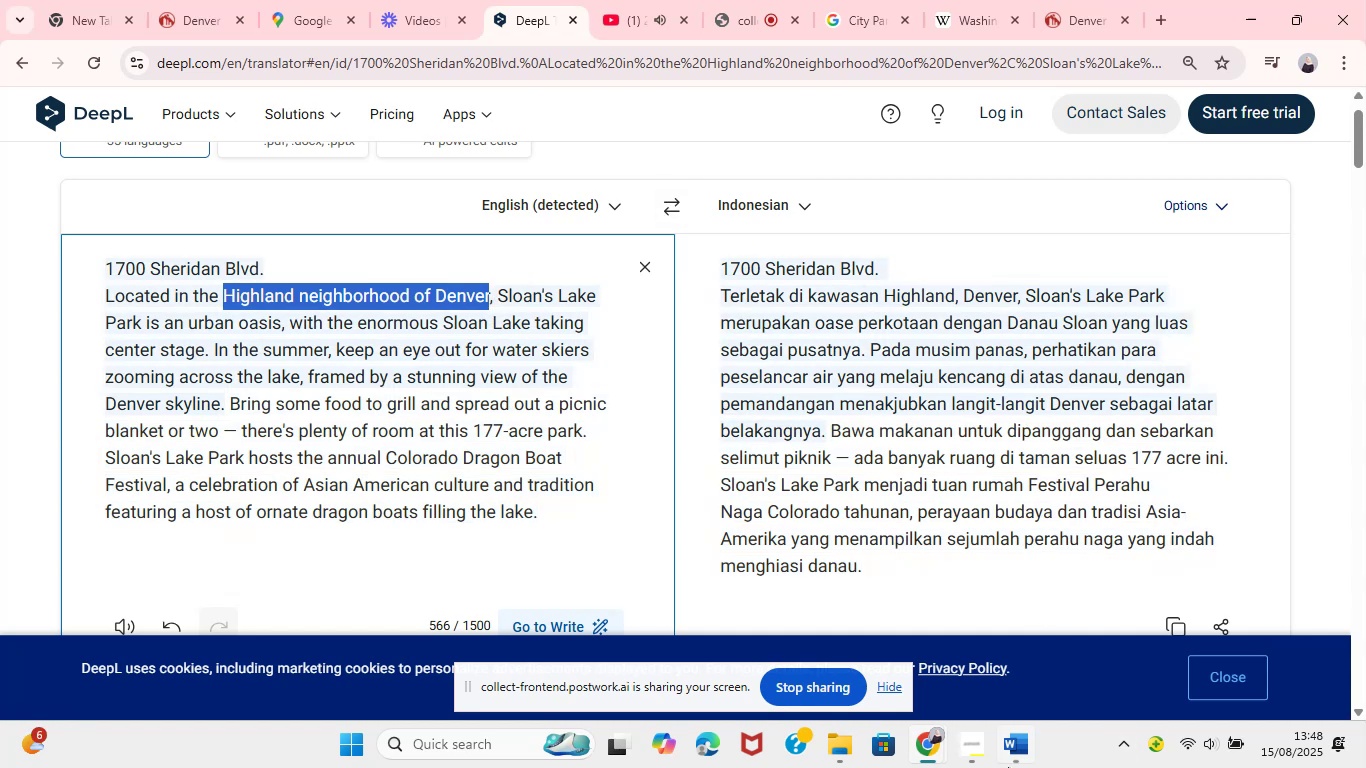 
left_click([1008, 767])
 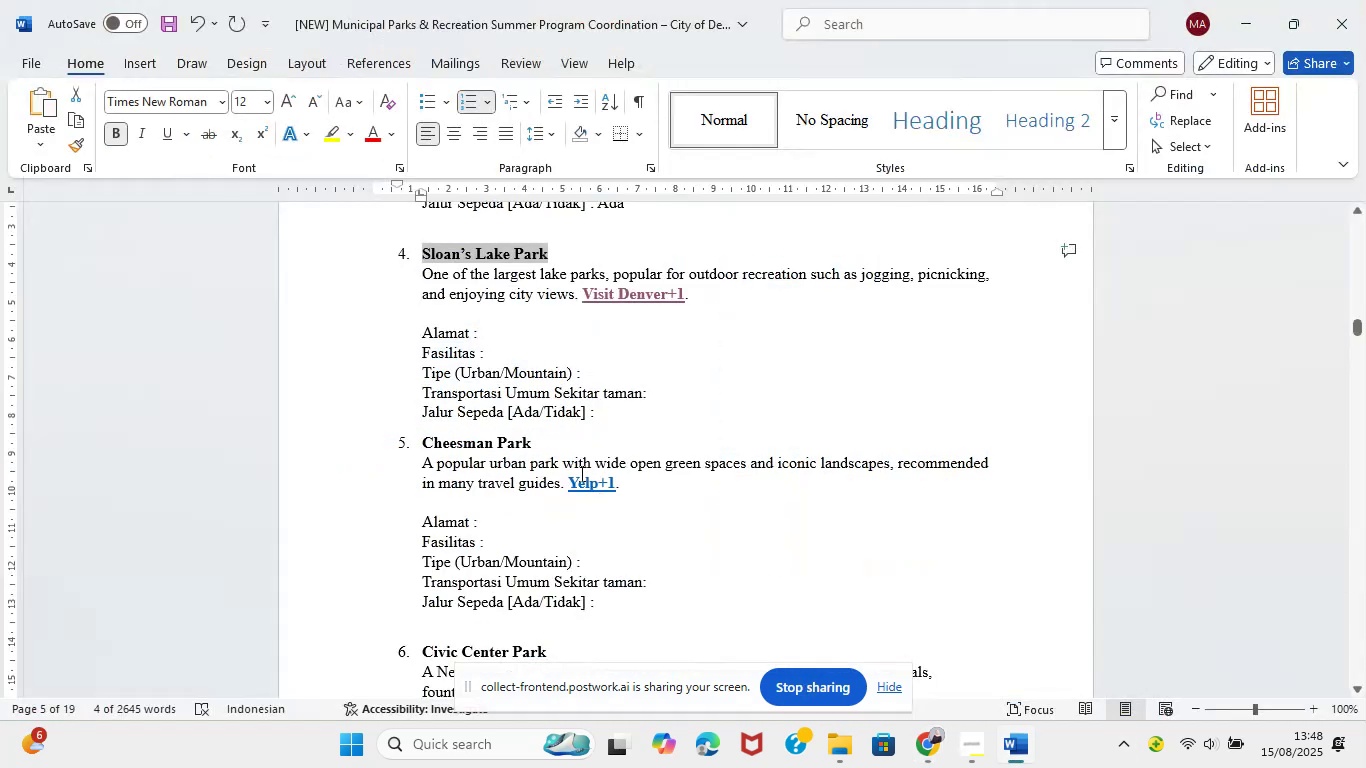 
left_click([559, 335])
 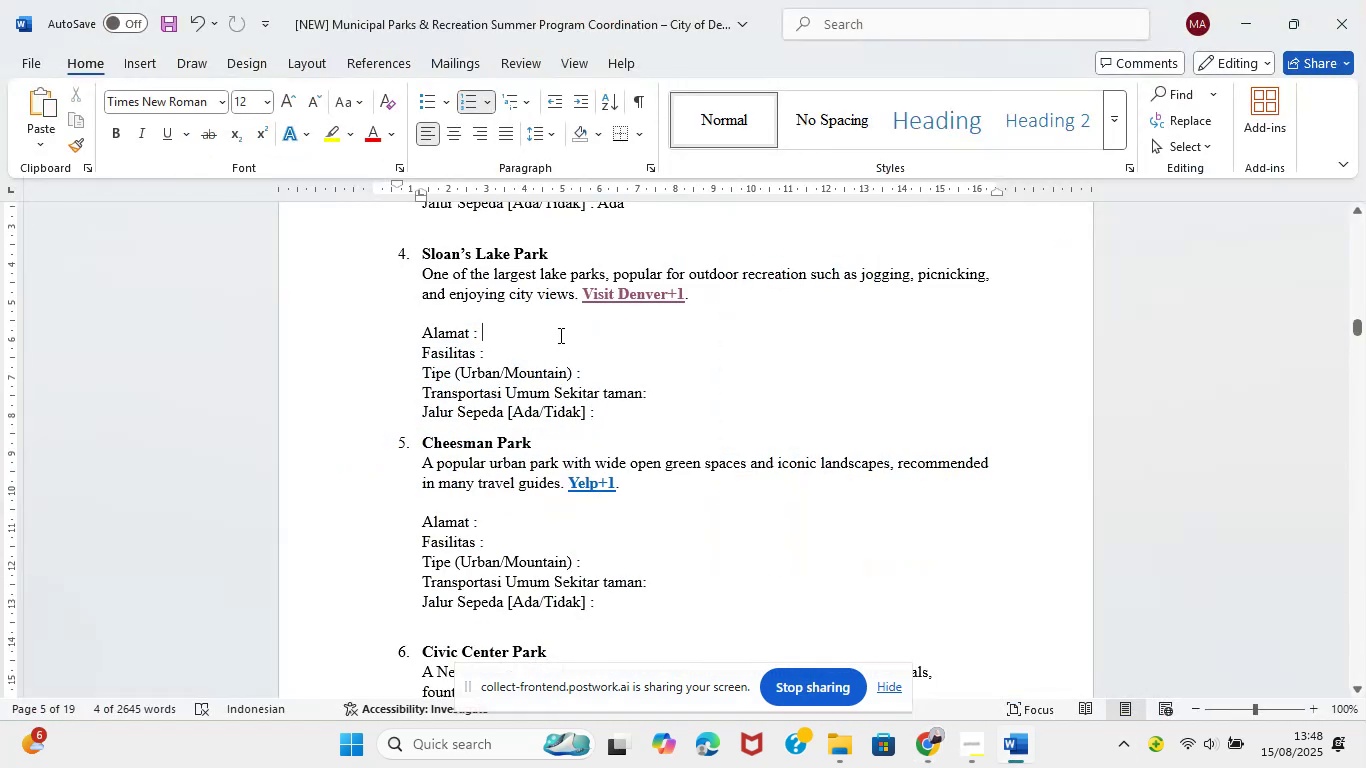 
hold_key(key=ControlLeft, duration=0.71)
 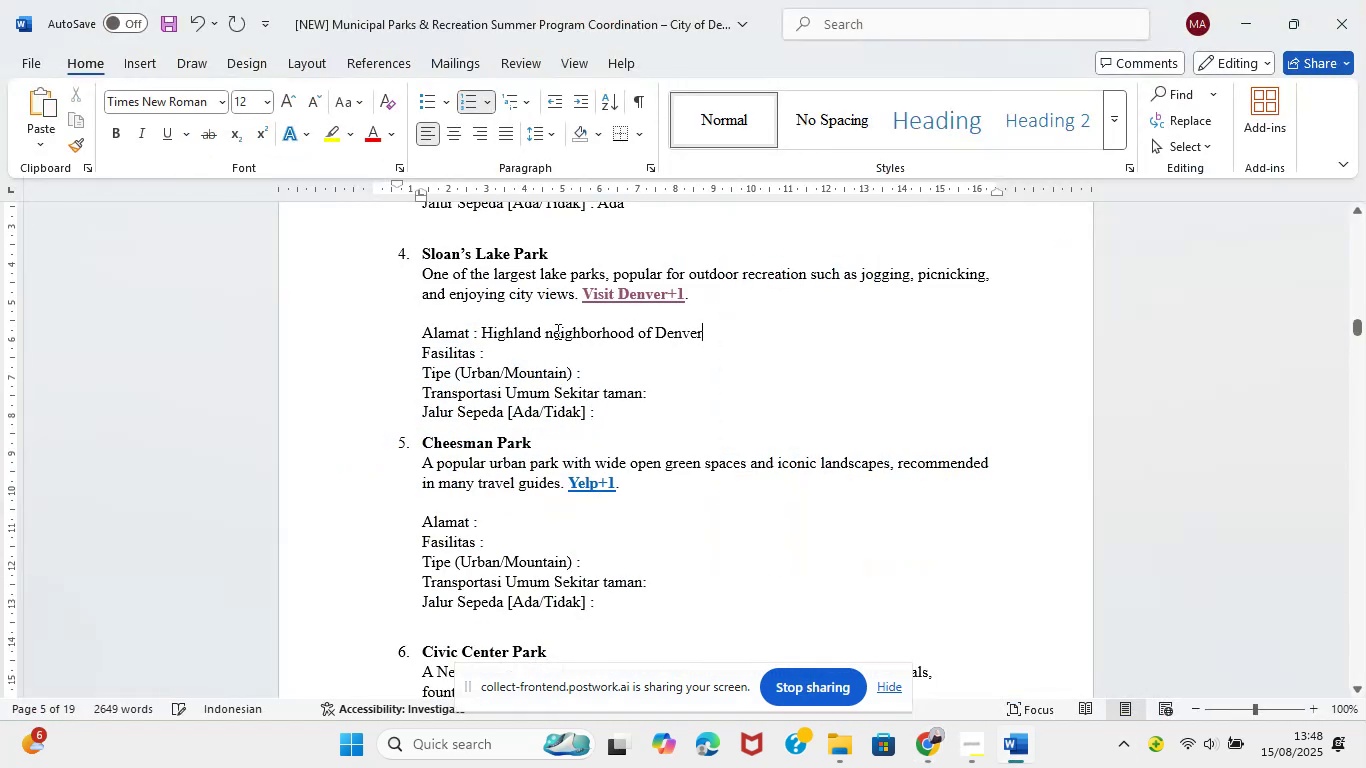 
left_click([915, 760])
 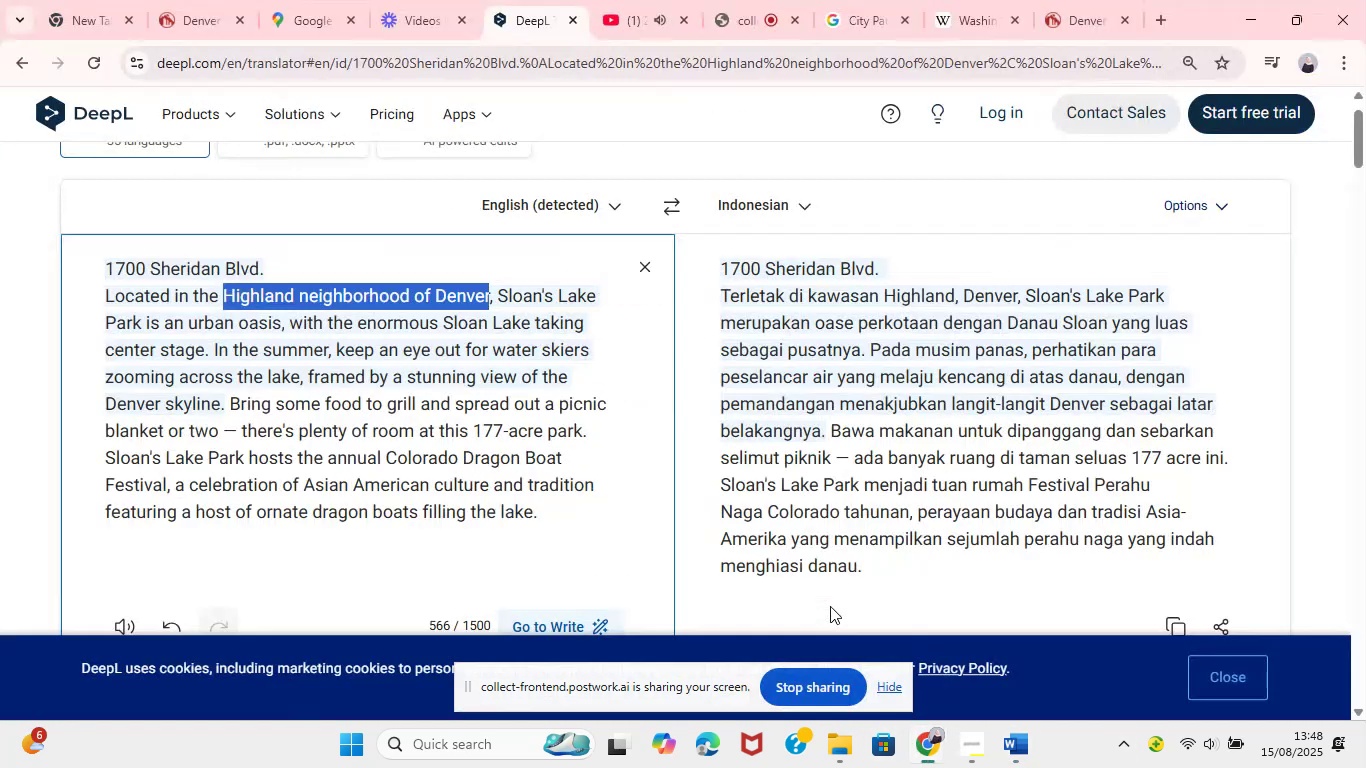 
left_click([837, 611])
 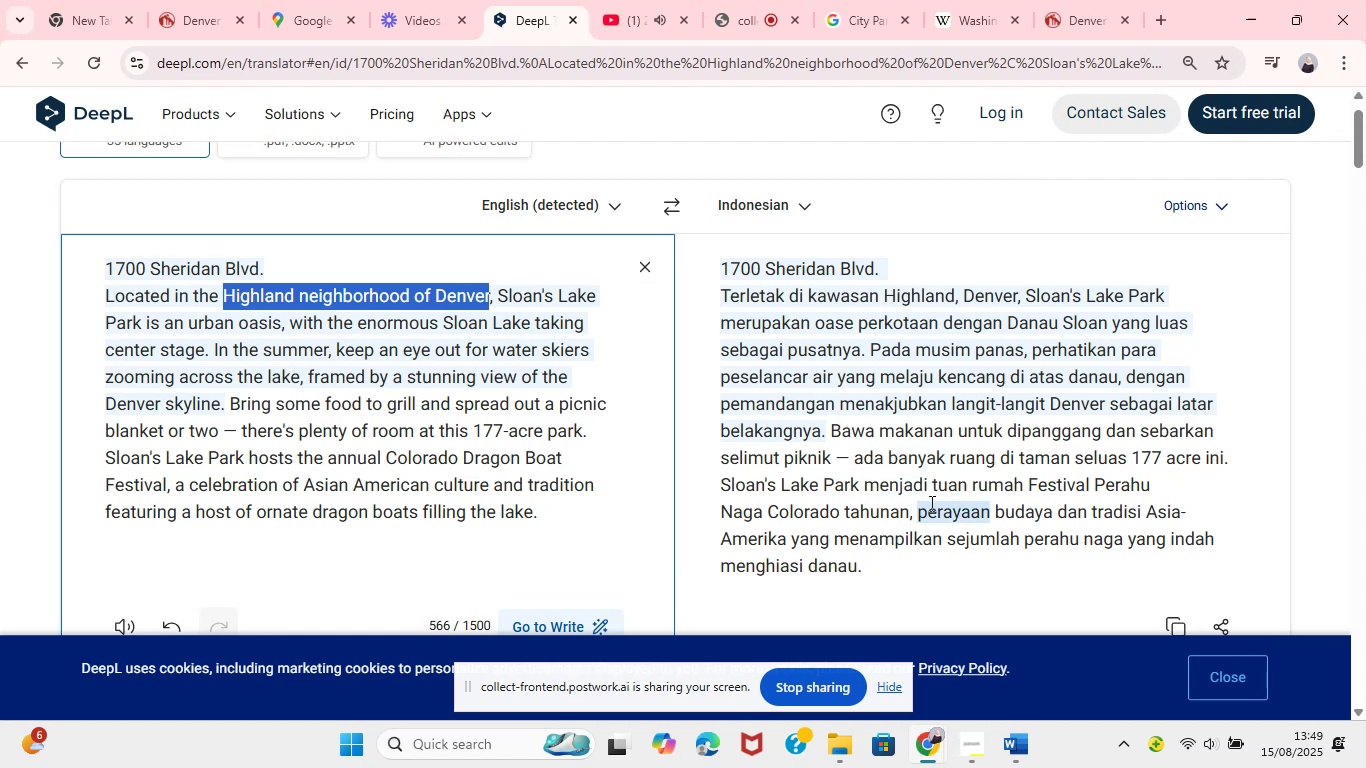 
wait(20.55)
 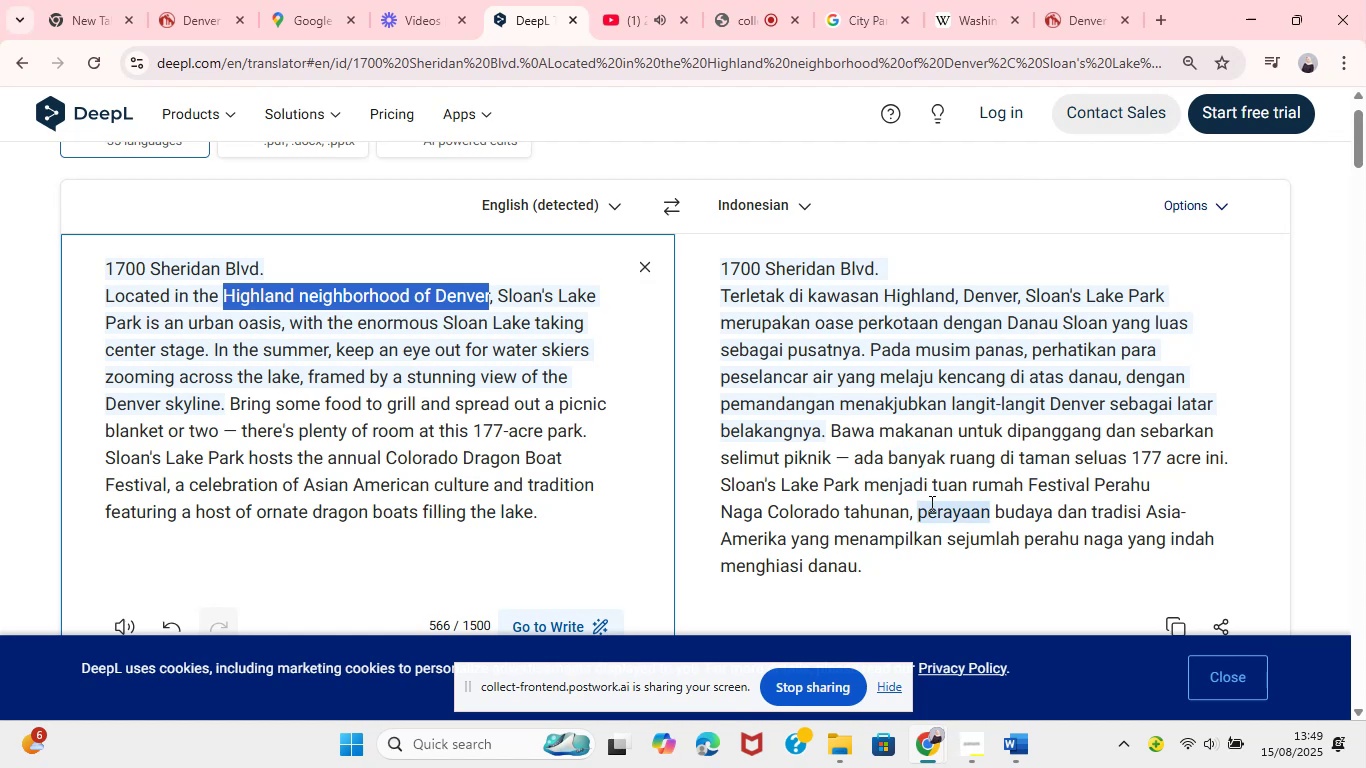 
left_click([1157, 16])
 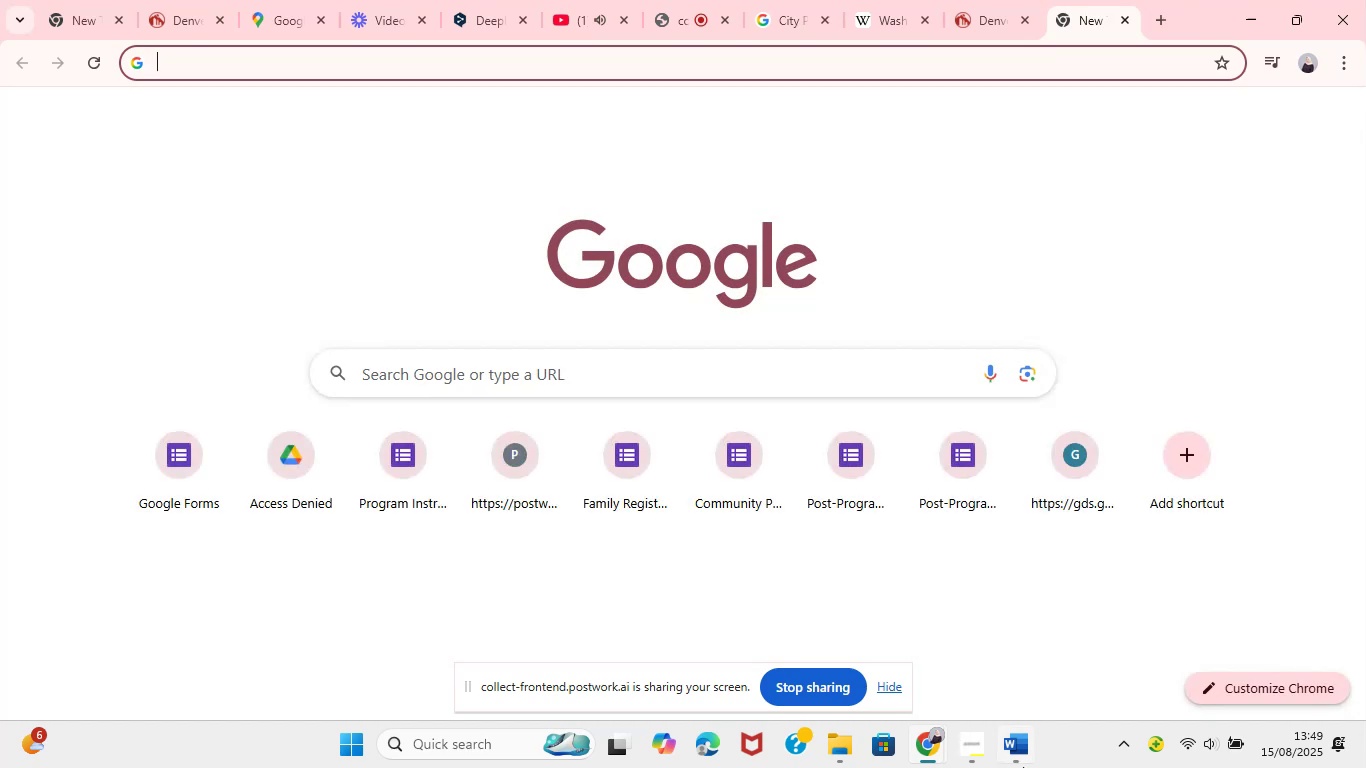 
left_click([1023, 767])
 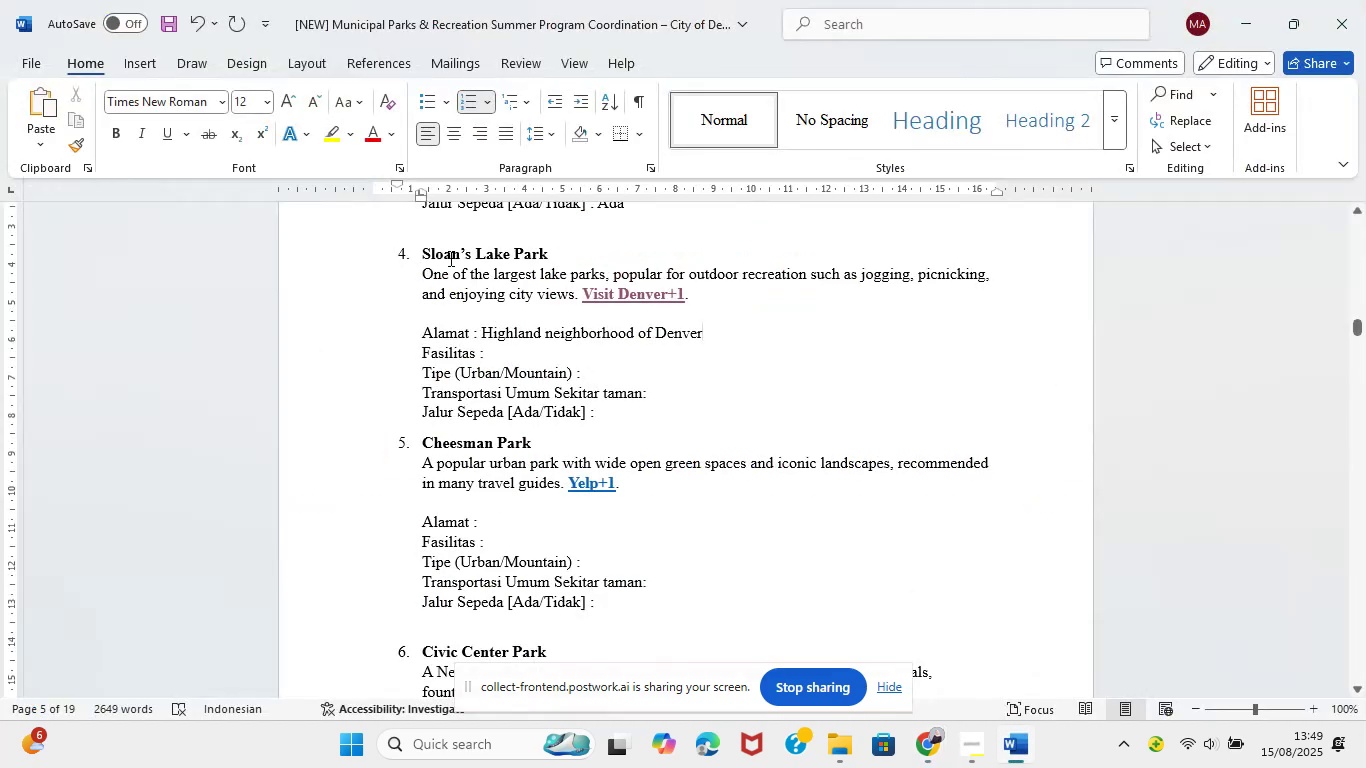 
left_click_drag(start_coordinate=[423, 251], to_coordinate=[556, 256])
 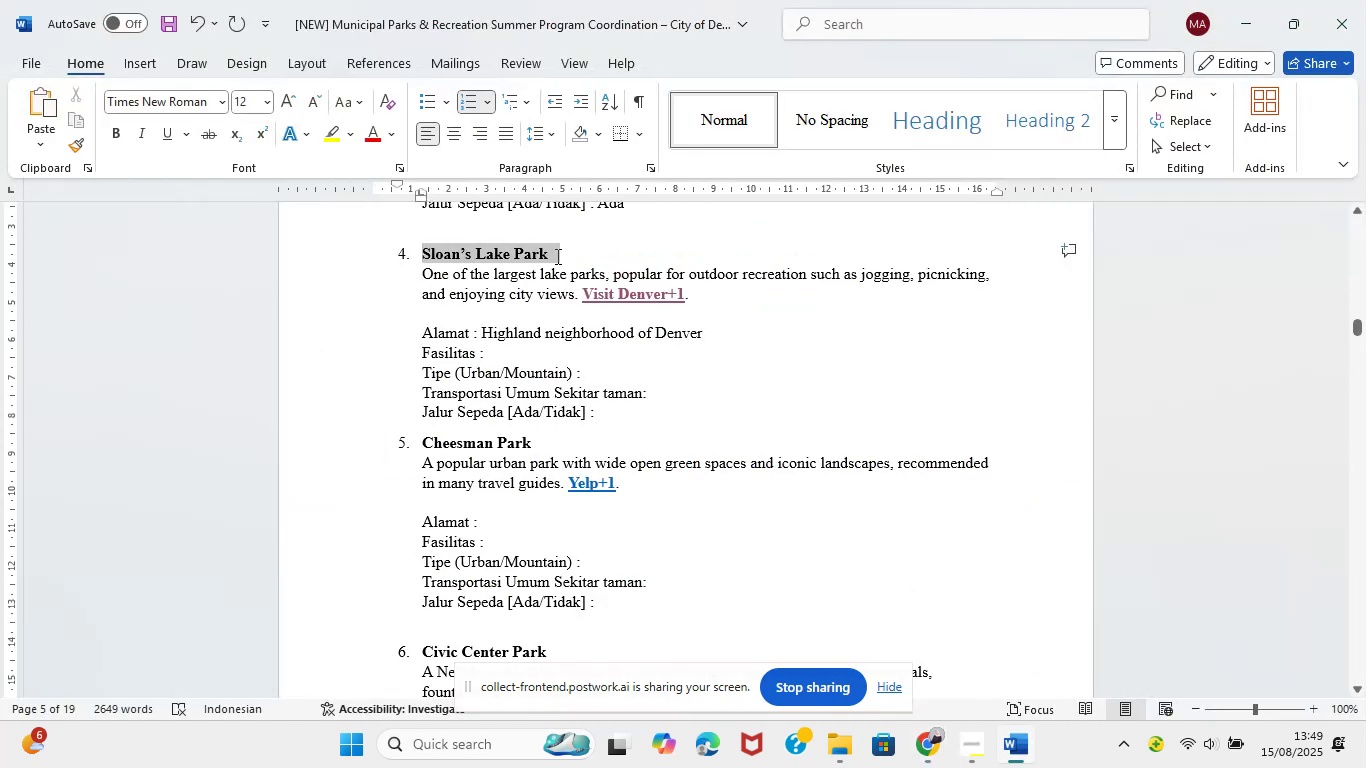 
key(Control+C)
 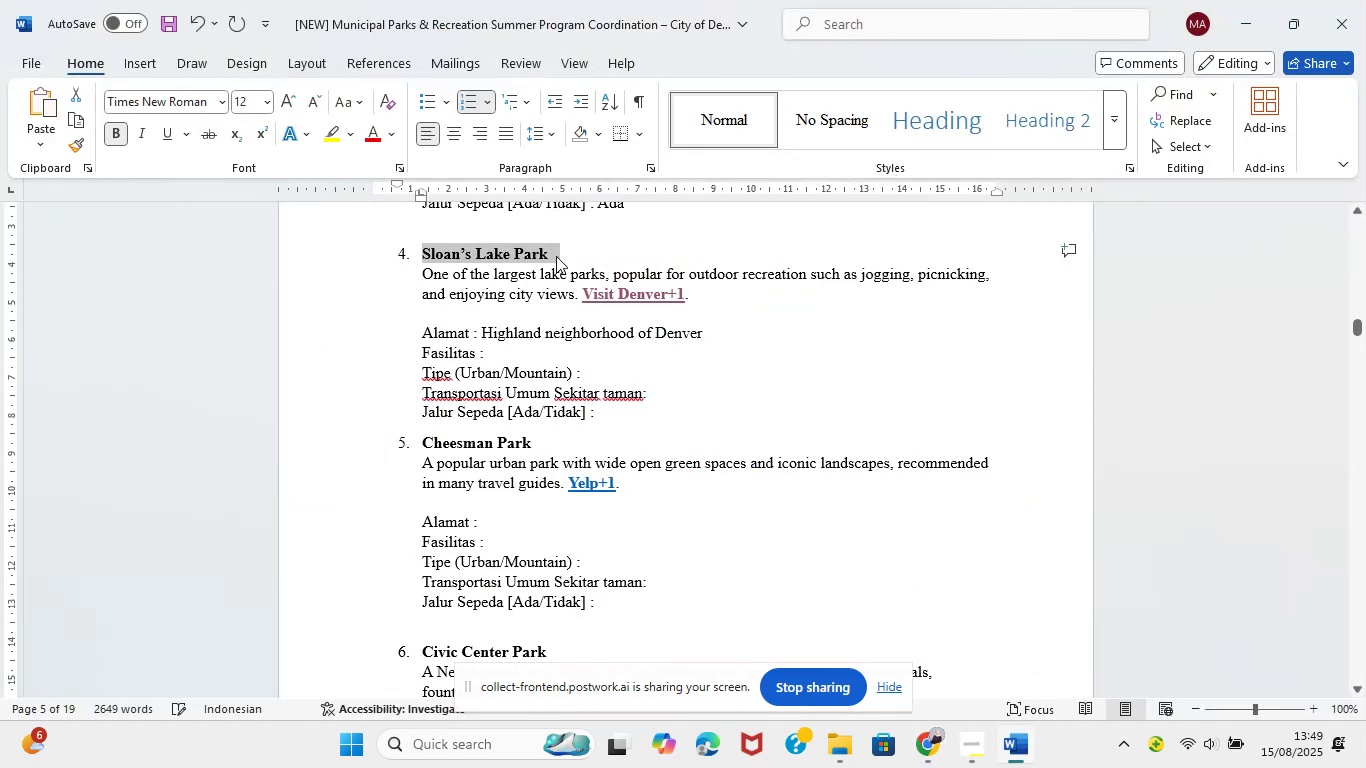 
key(Control+C)
 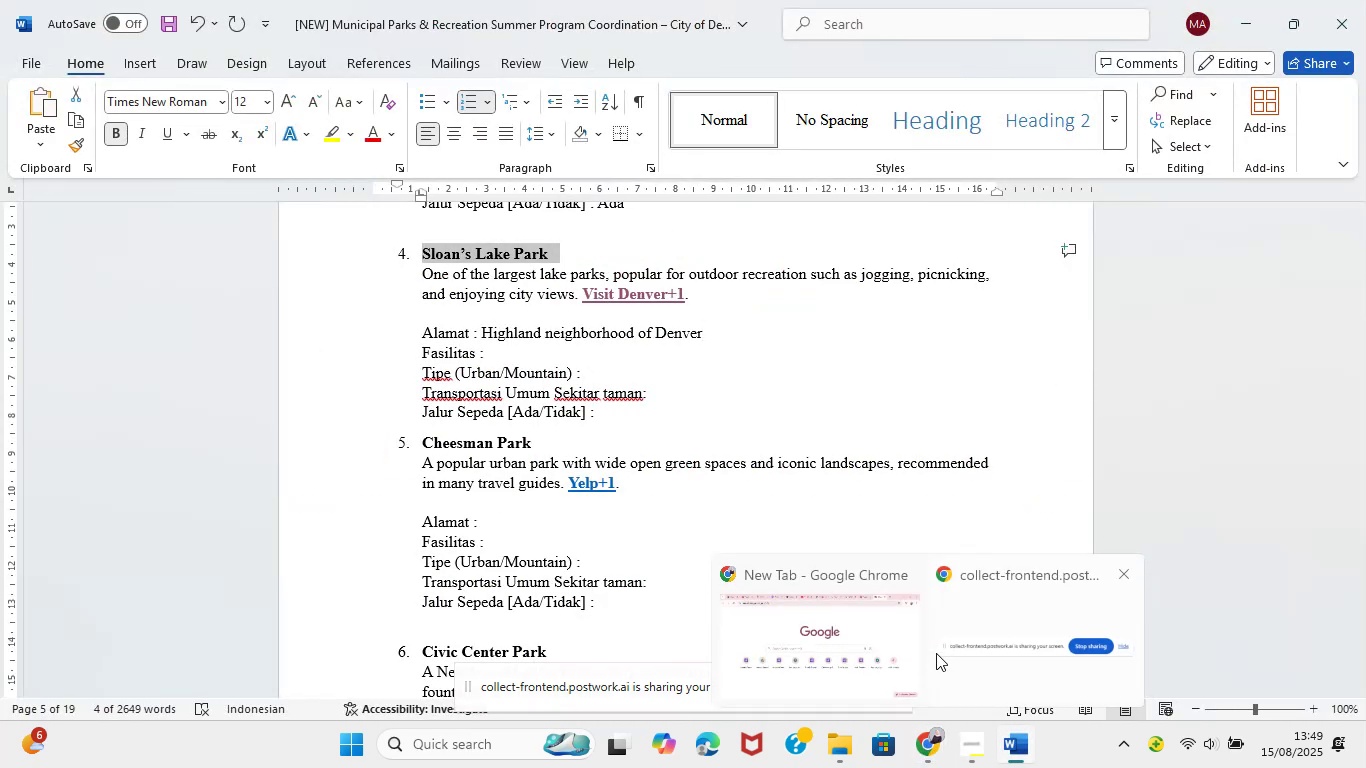 
left_click([862, 627])
 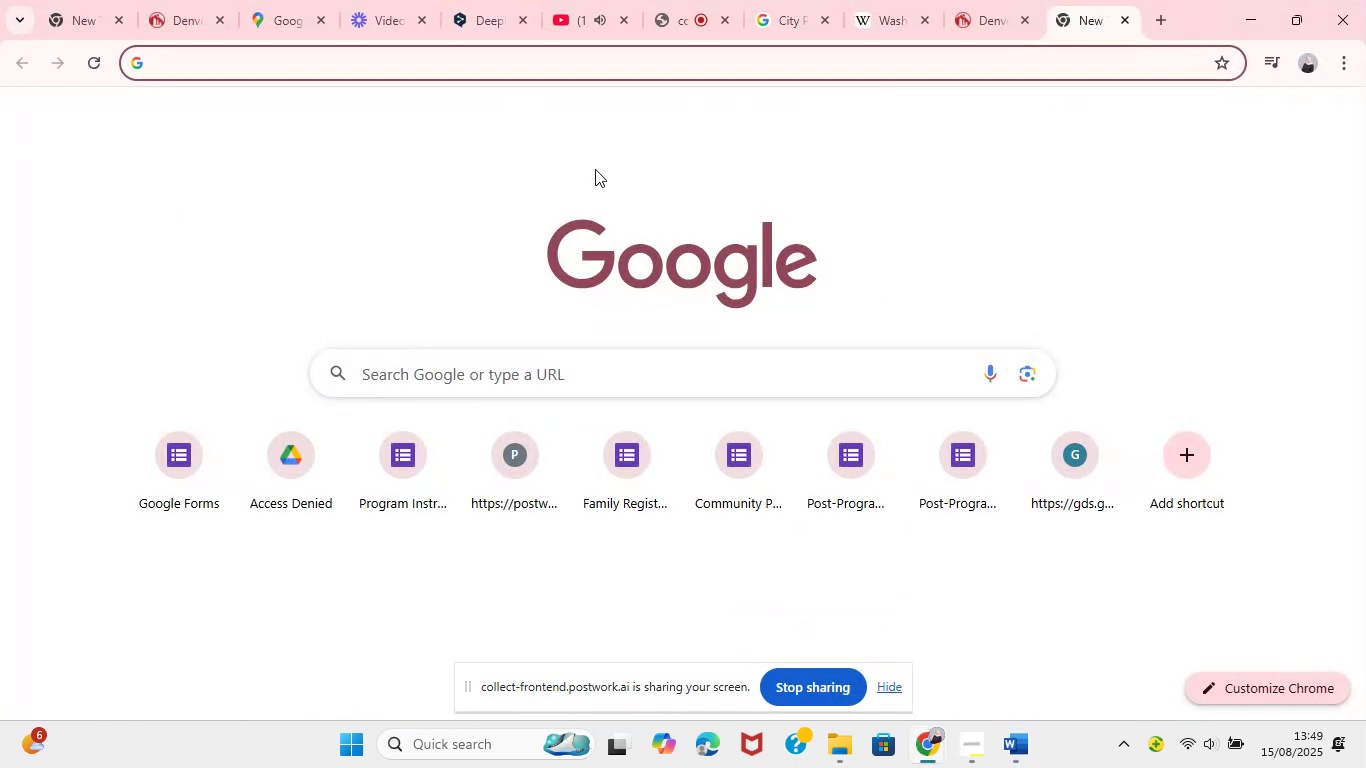 
key(Control+V)
 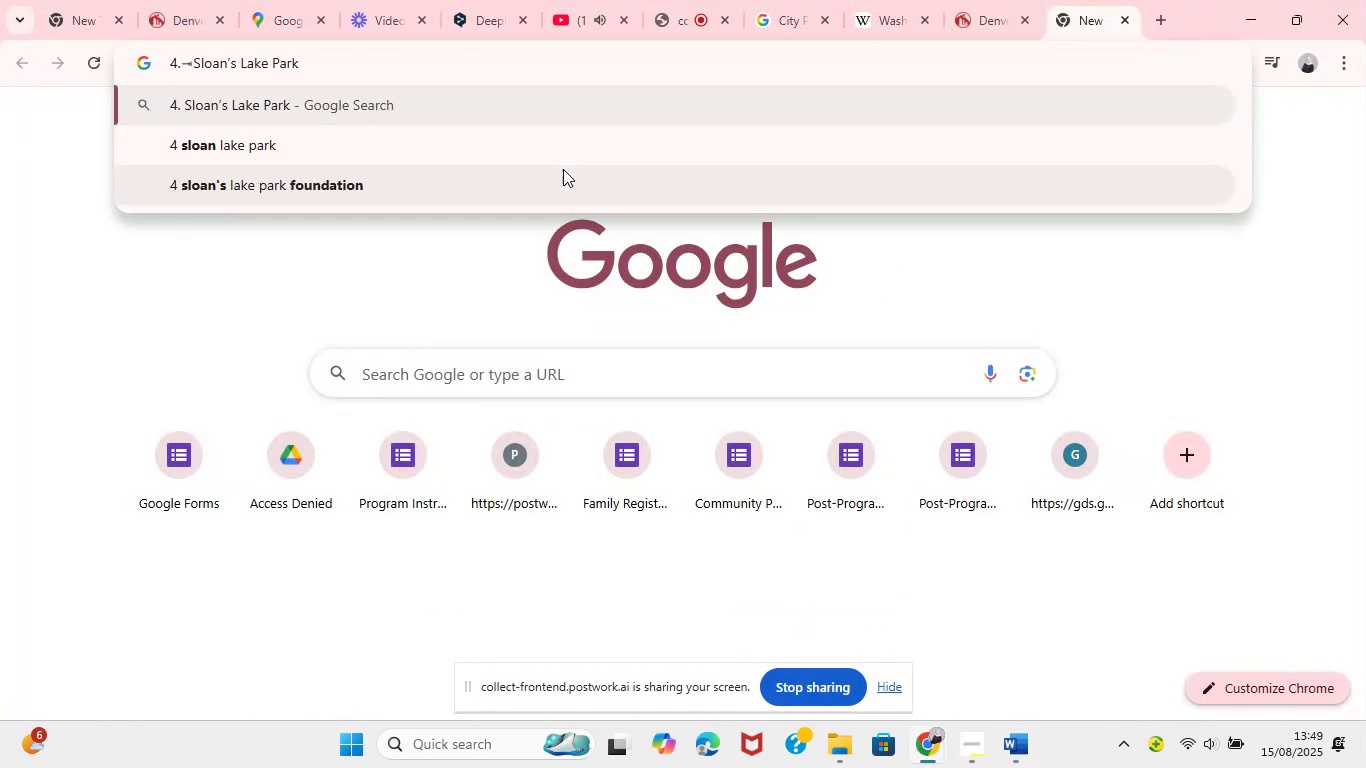 
key(Enter)
 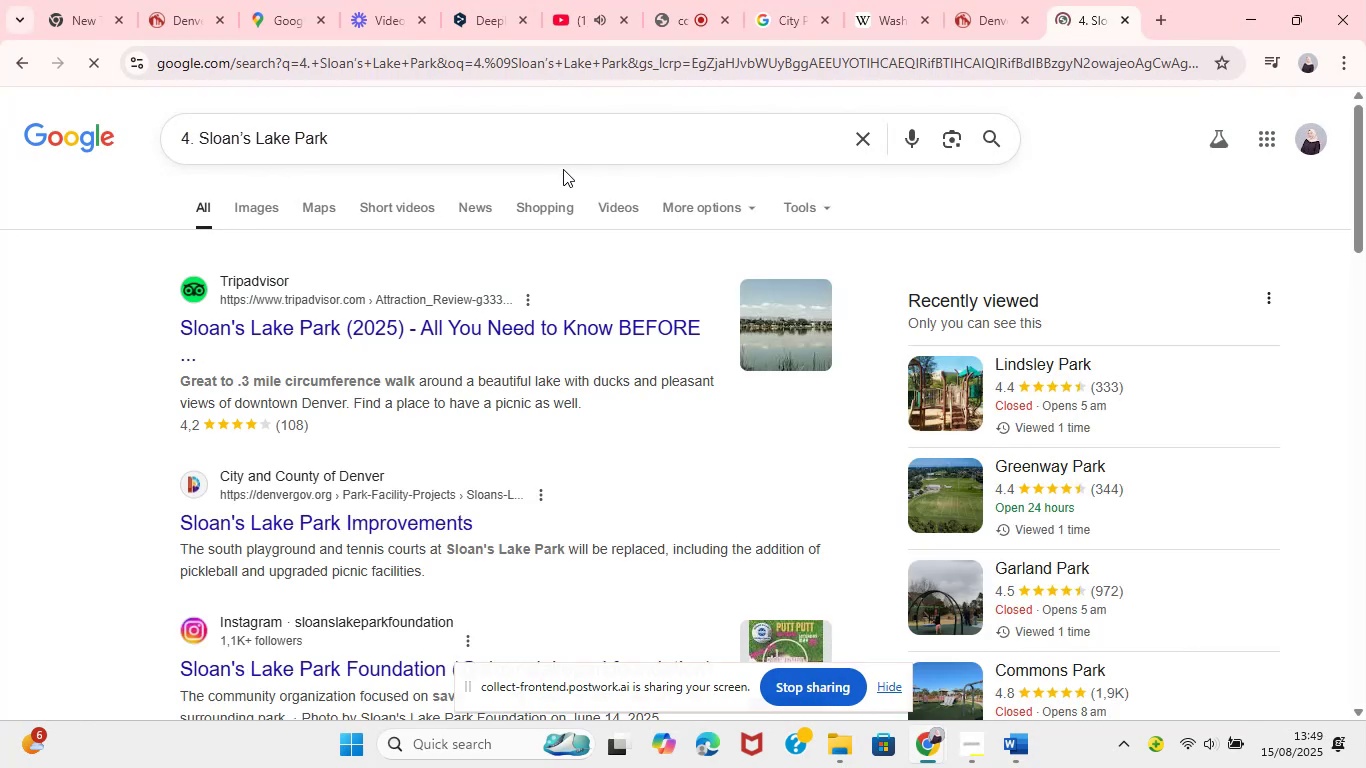 
wait(7.78)
 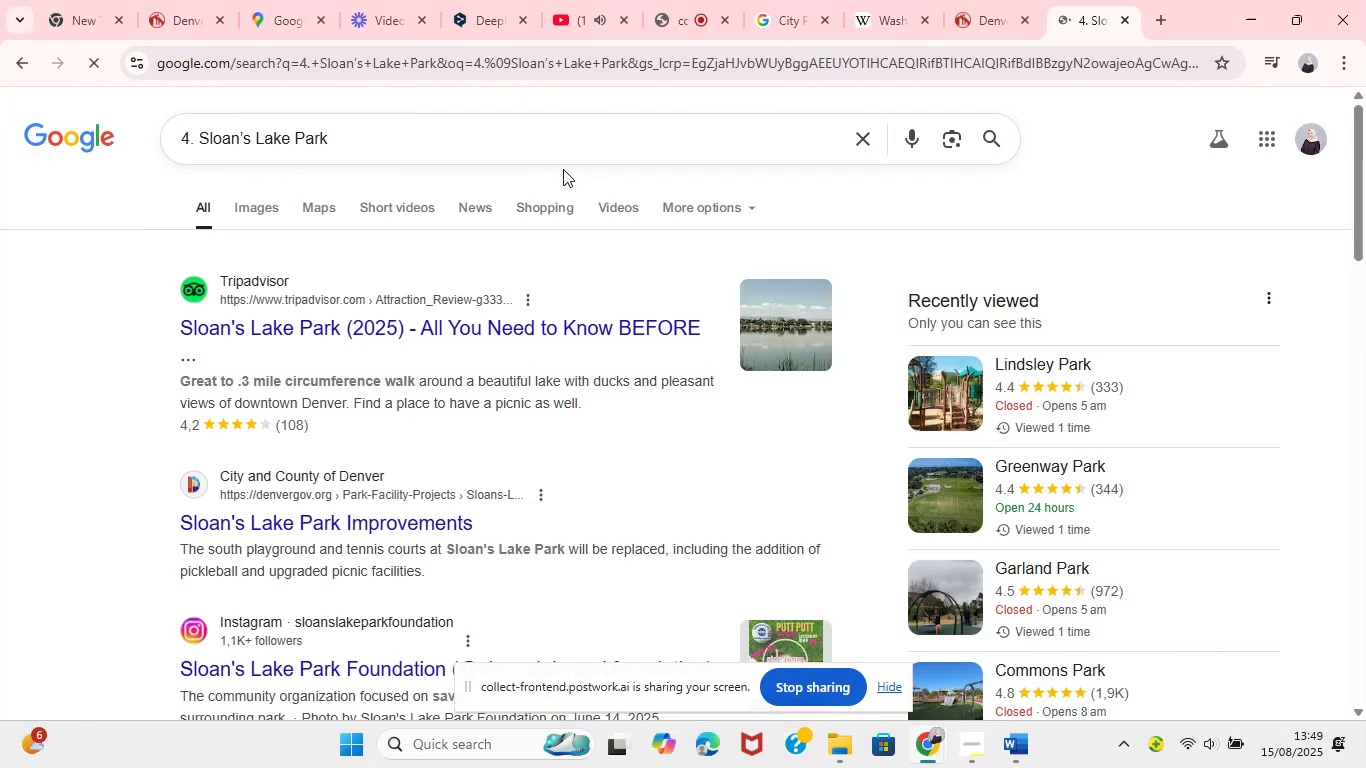 
left_click([454, 325])
 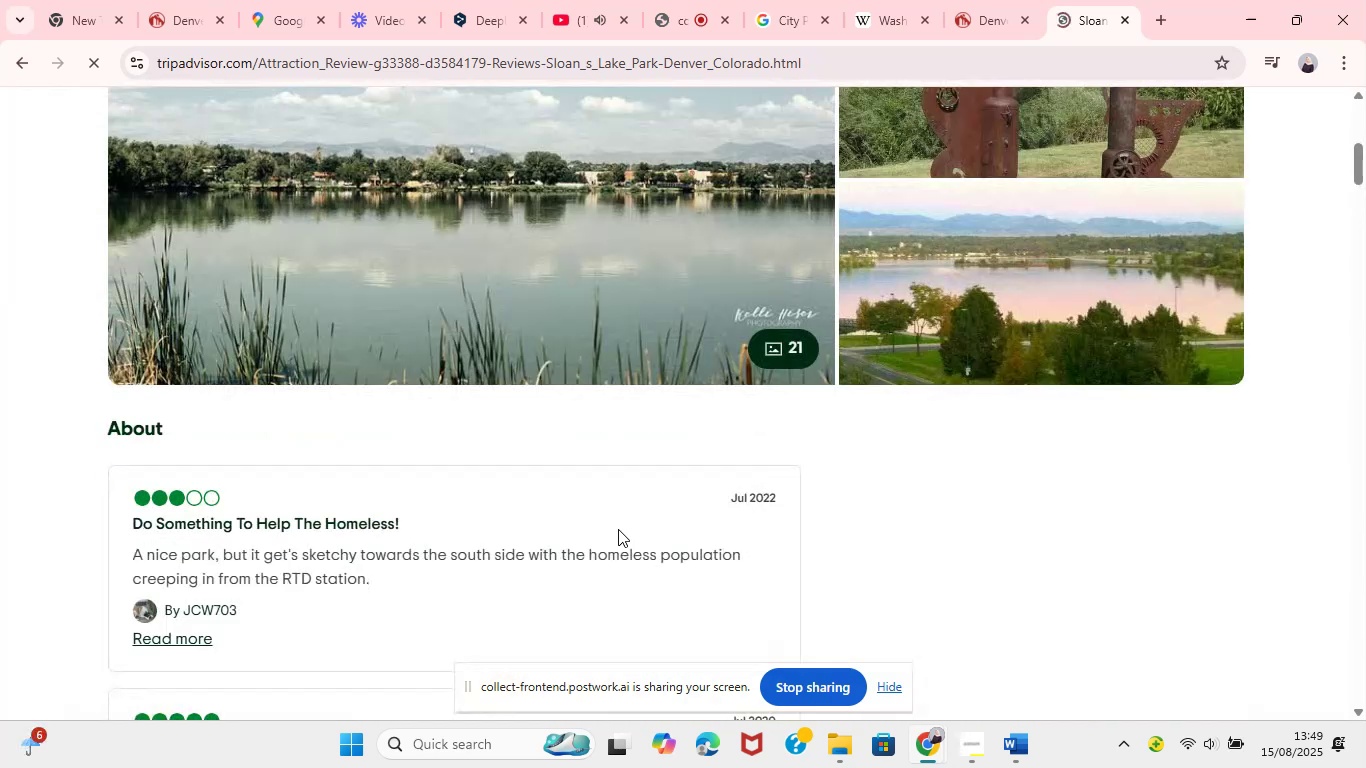 
wait(31.42)
 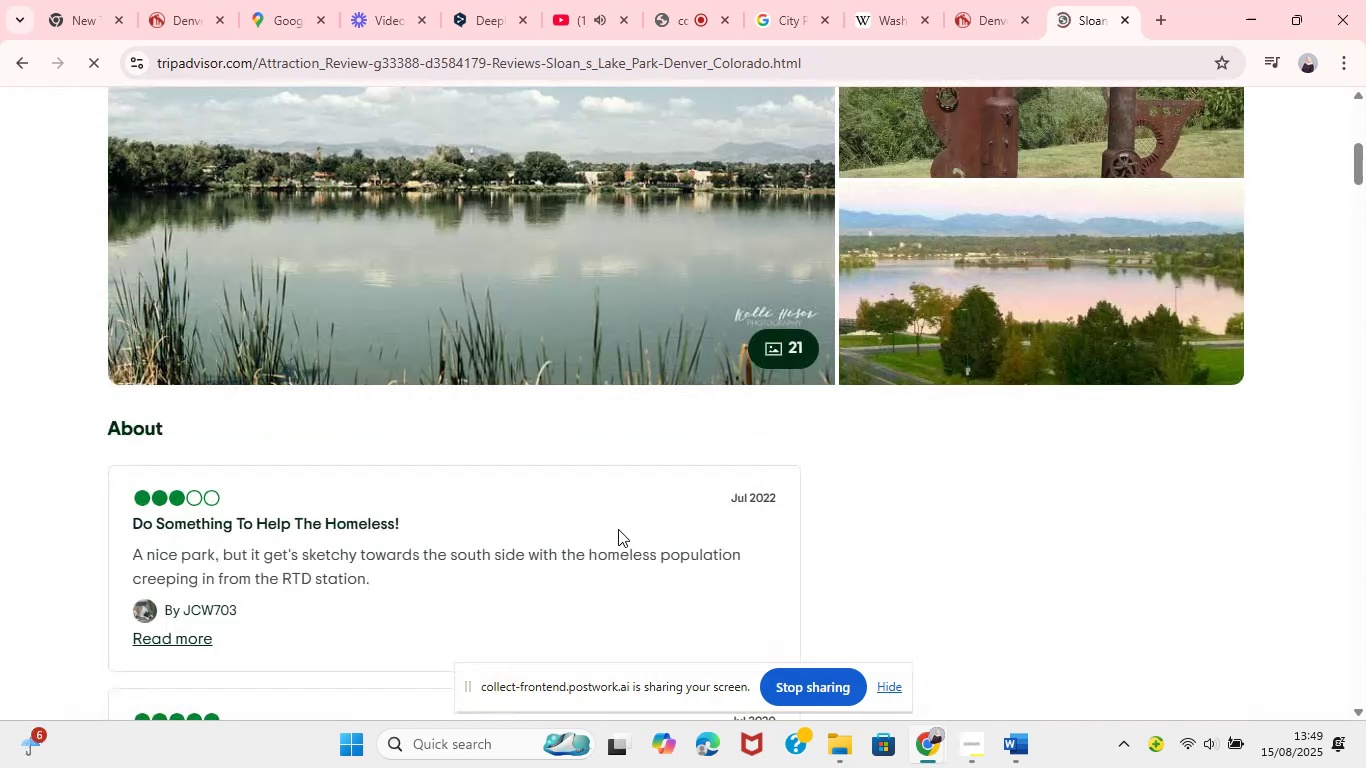 
left_click([19, 65])
 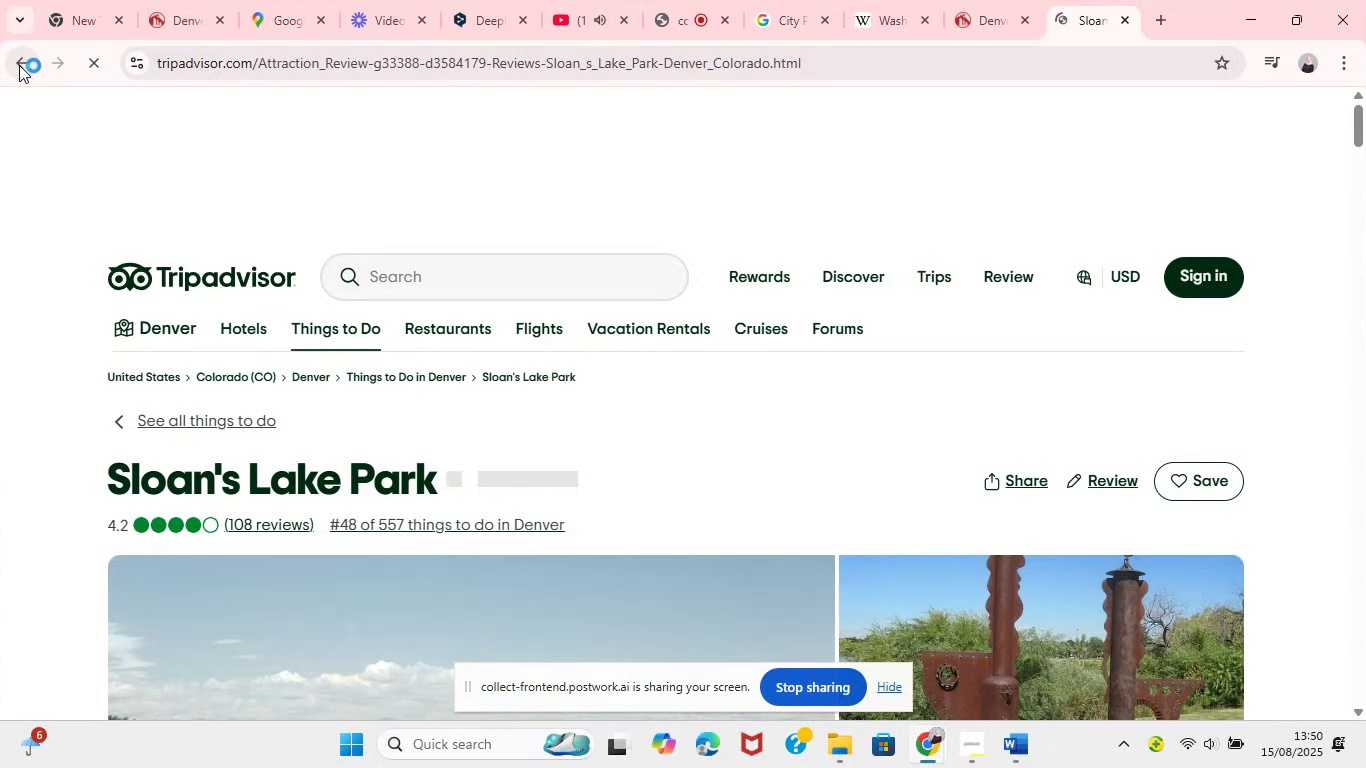 
wait(5.12)
 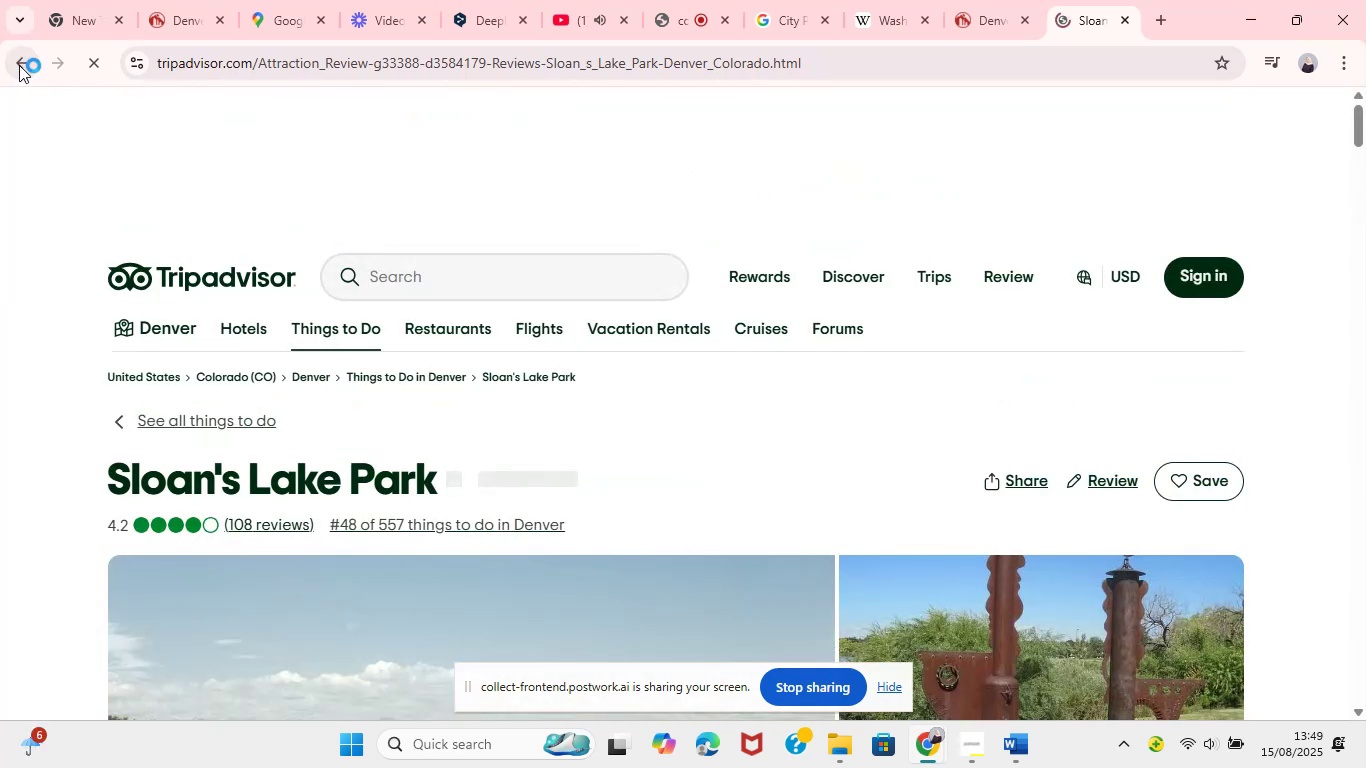 
left_click([23, 70])
 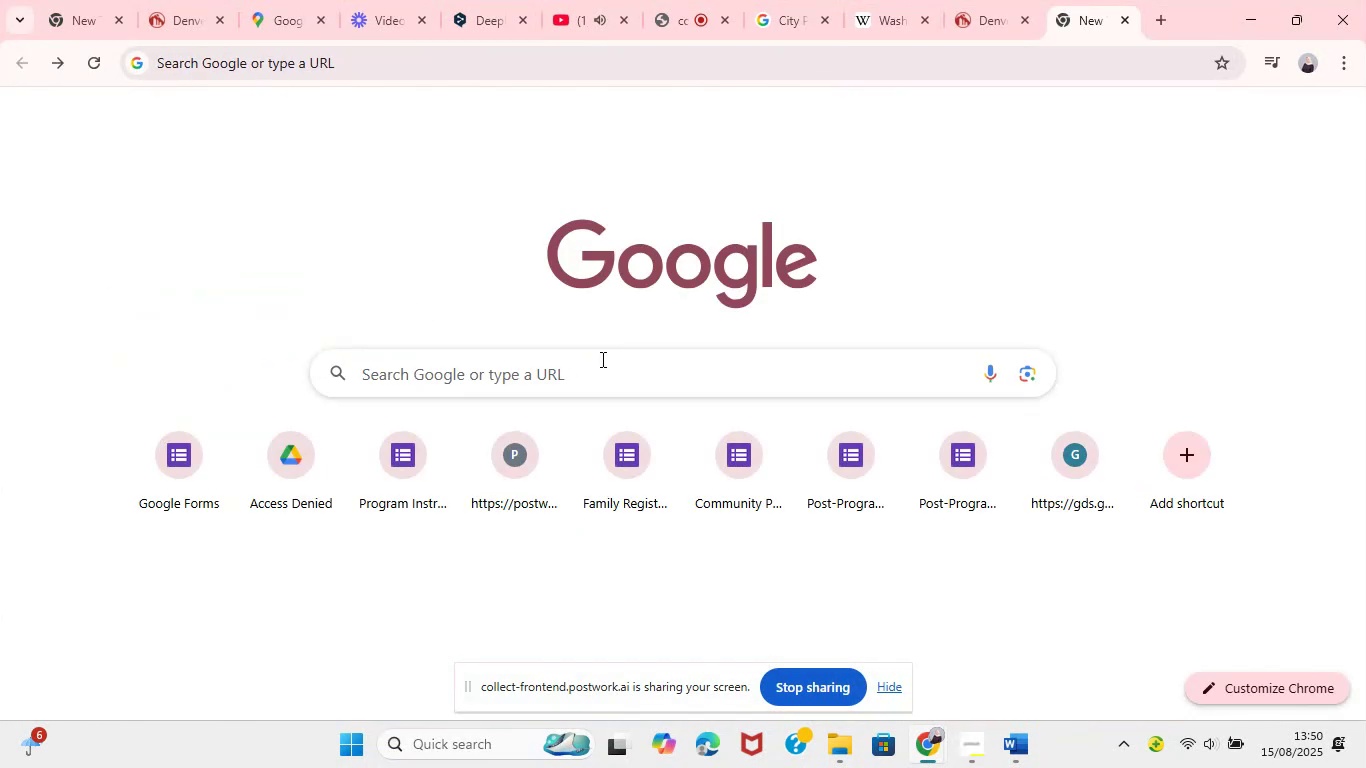 
key(Control+V)
 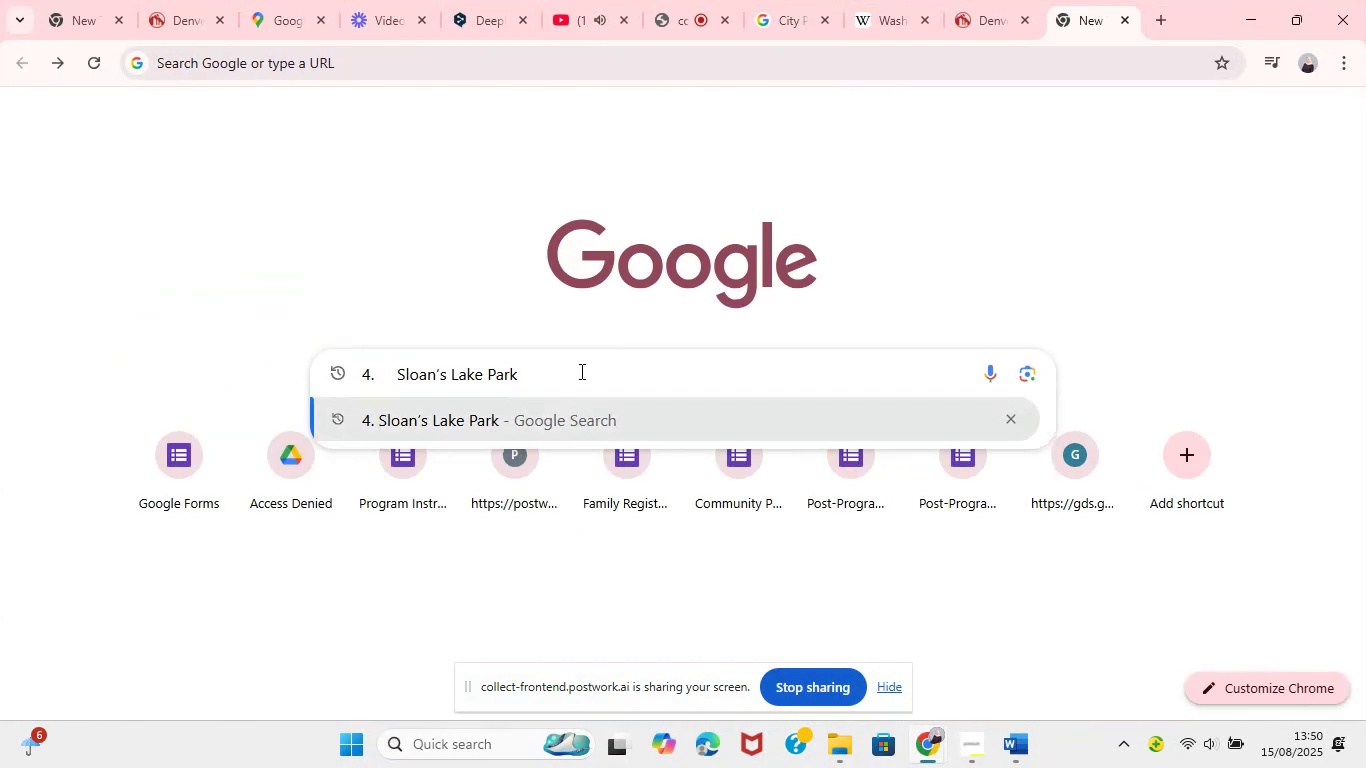 
wait(22.78)
 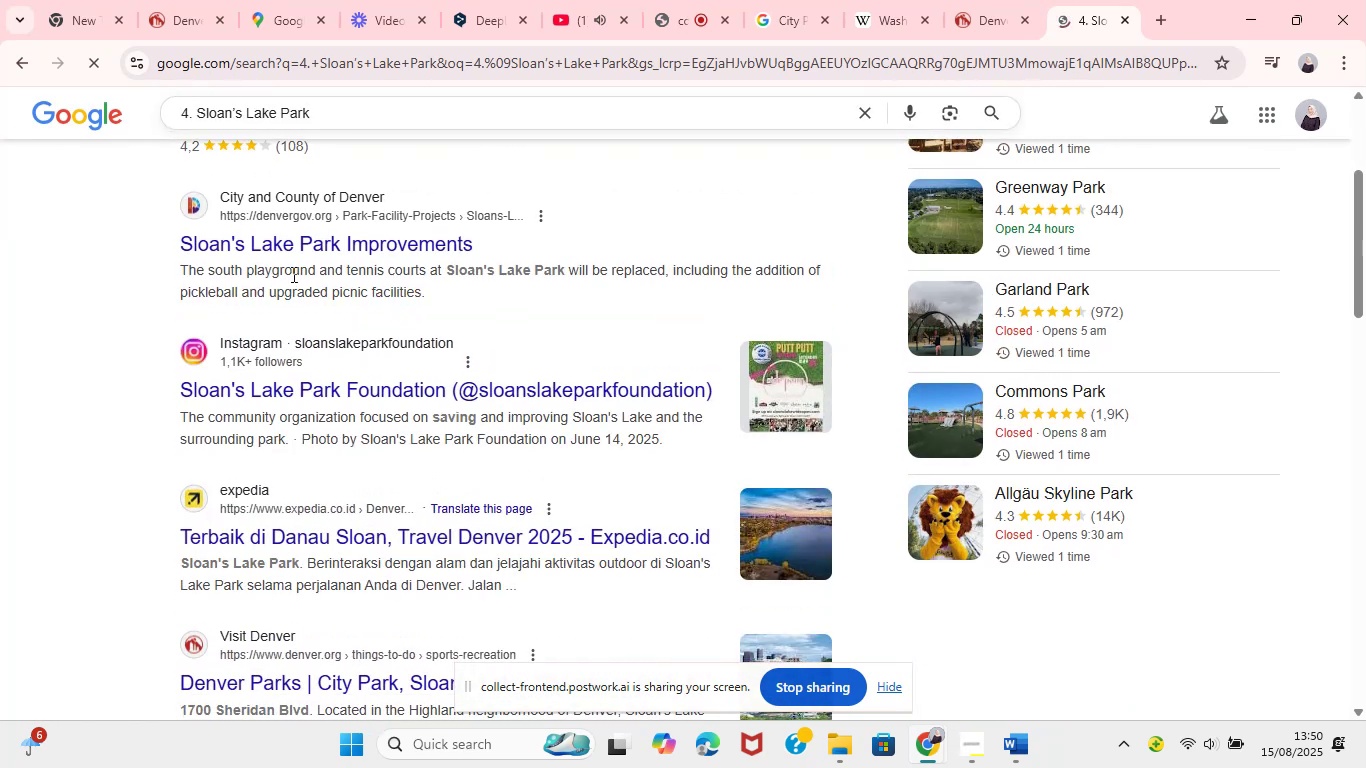 
left_click([339, 264])
 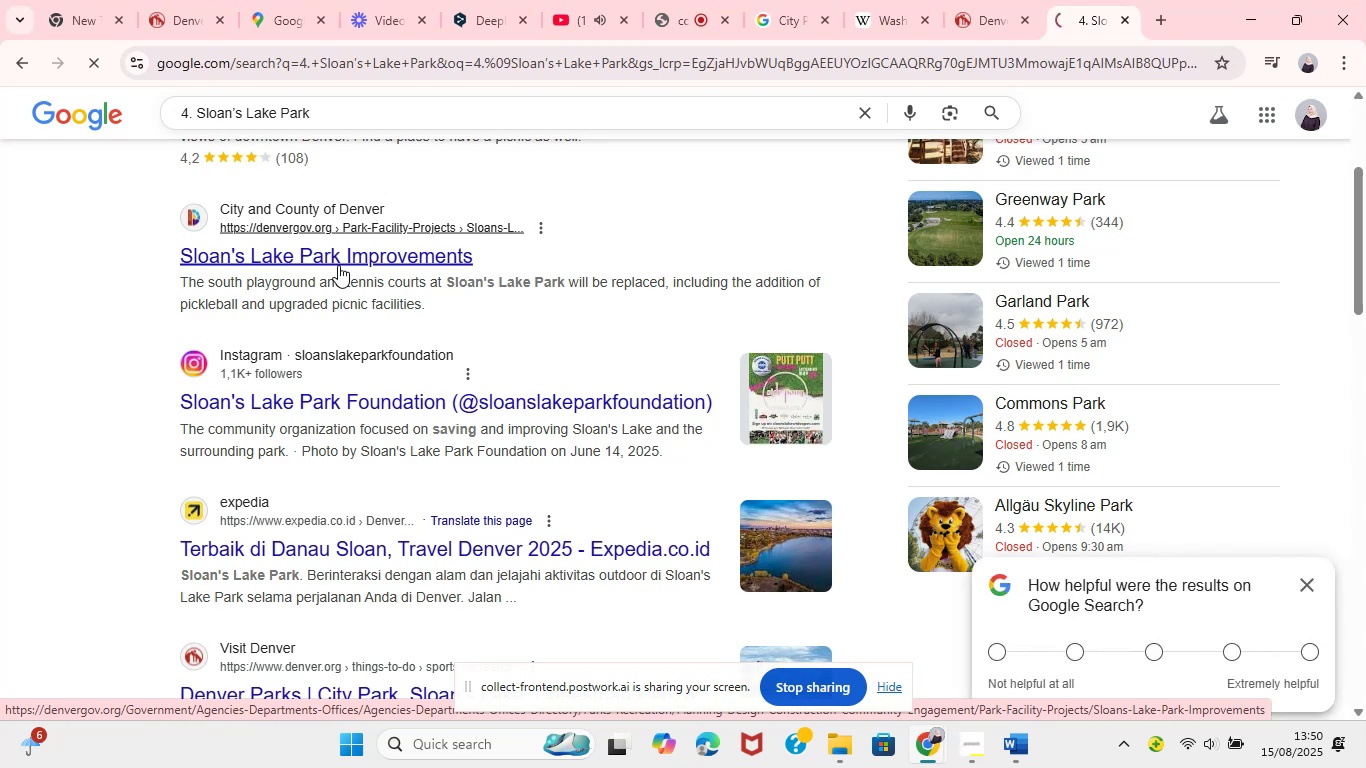 
wait(8.62)
 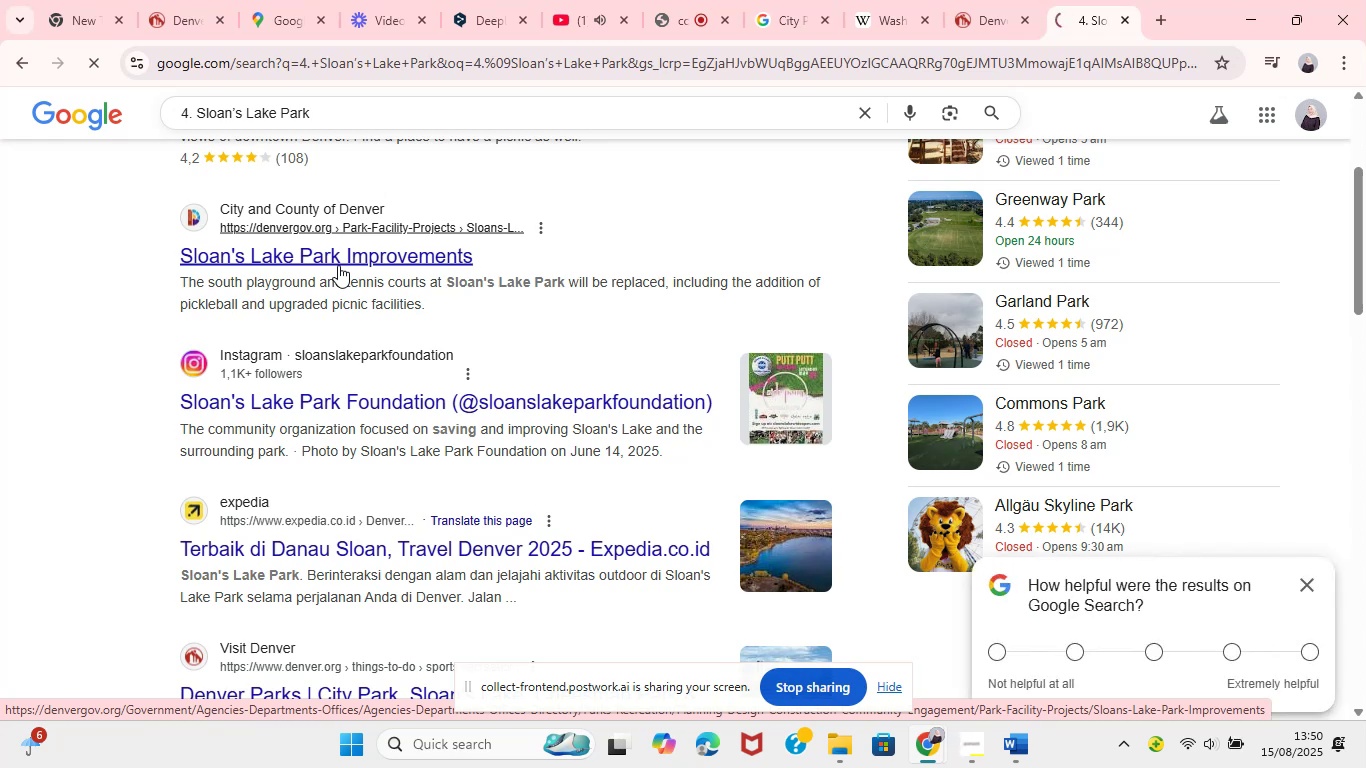 
left_click([58, 249])
 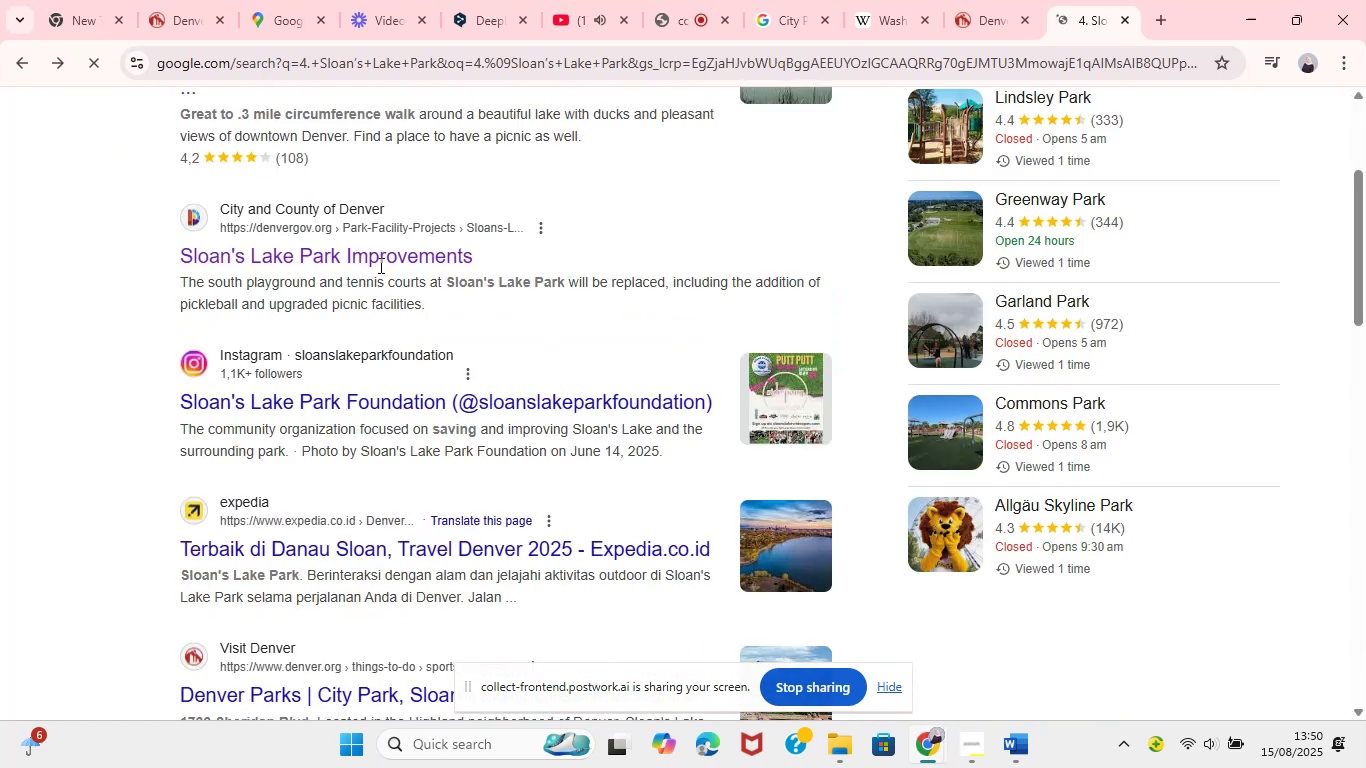 
wait(9.61)
 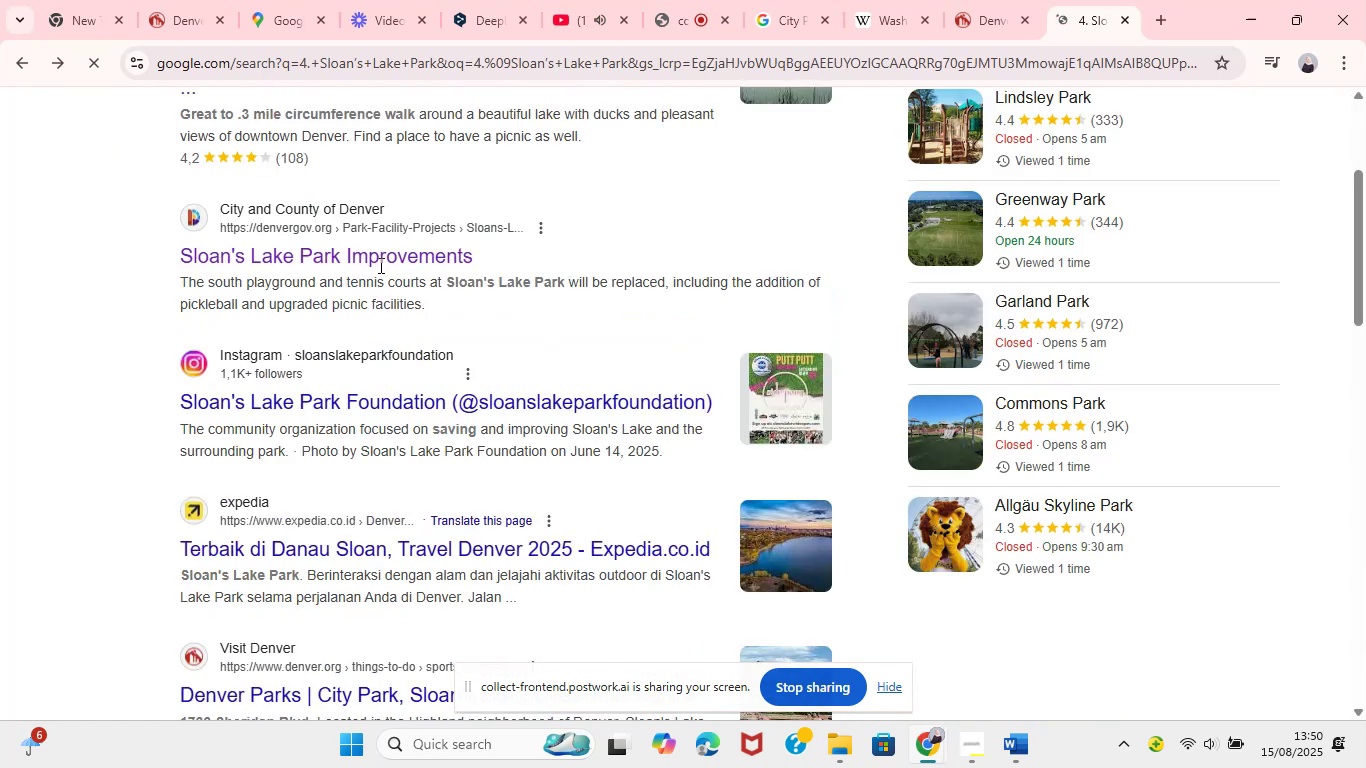 
left_click([413, 487])
 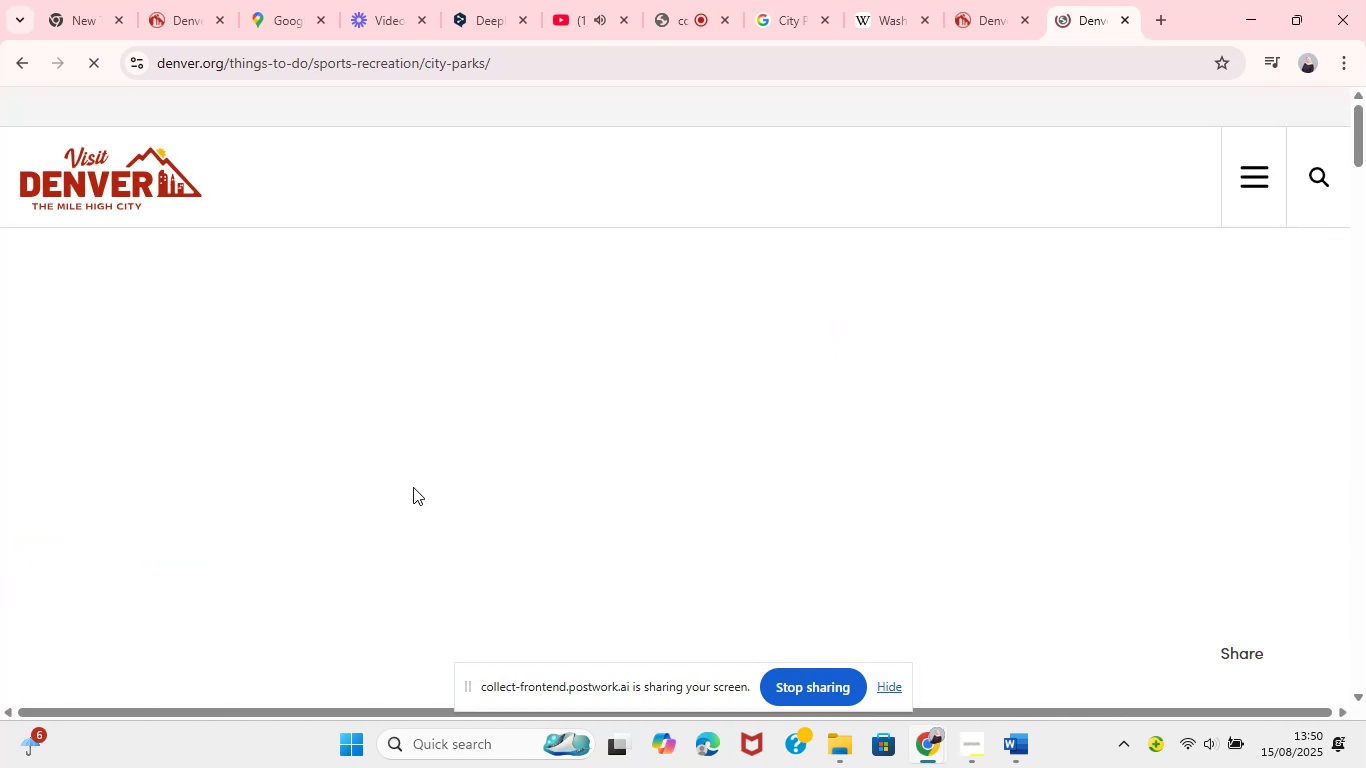 
wait(13.5)
 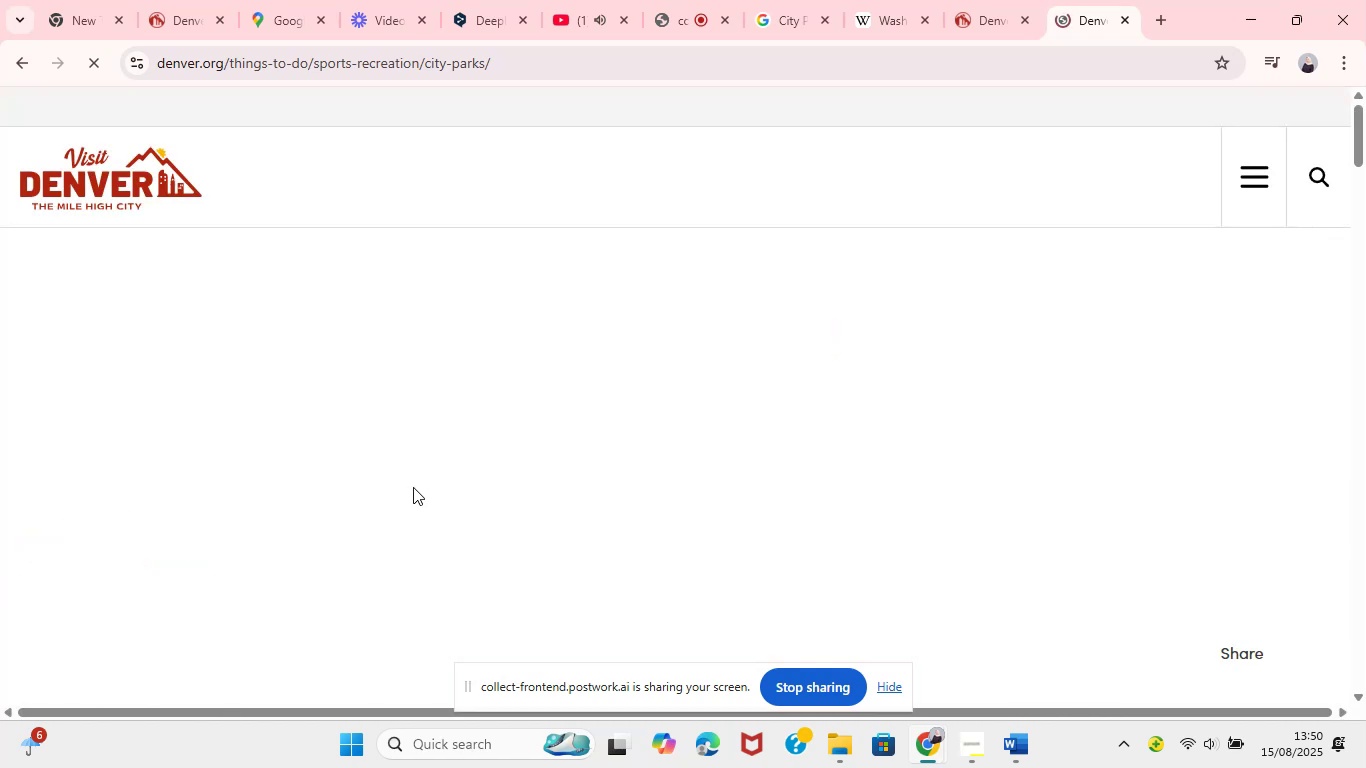 
left_click([996, 17])
 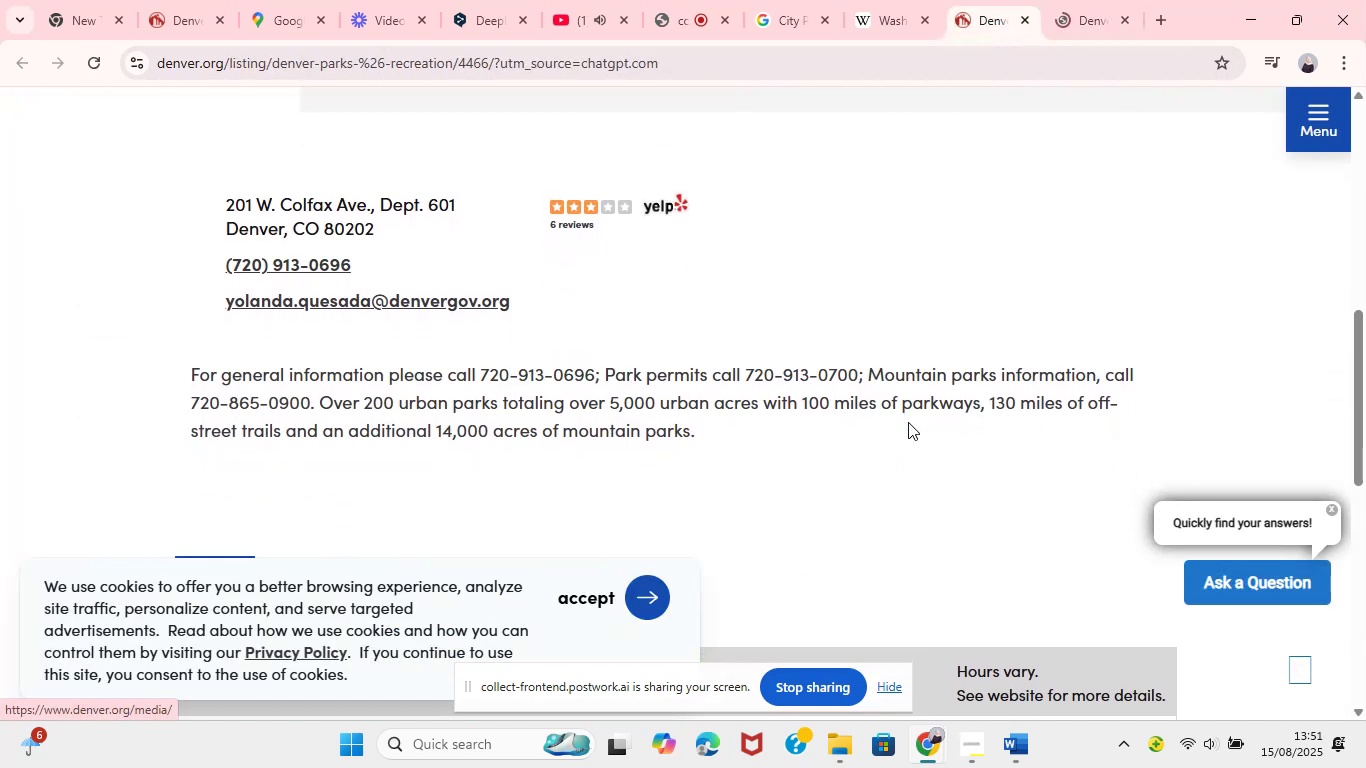 
wait(10.75)
 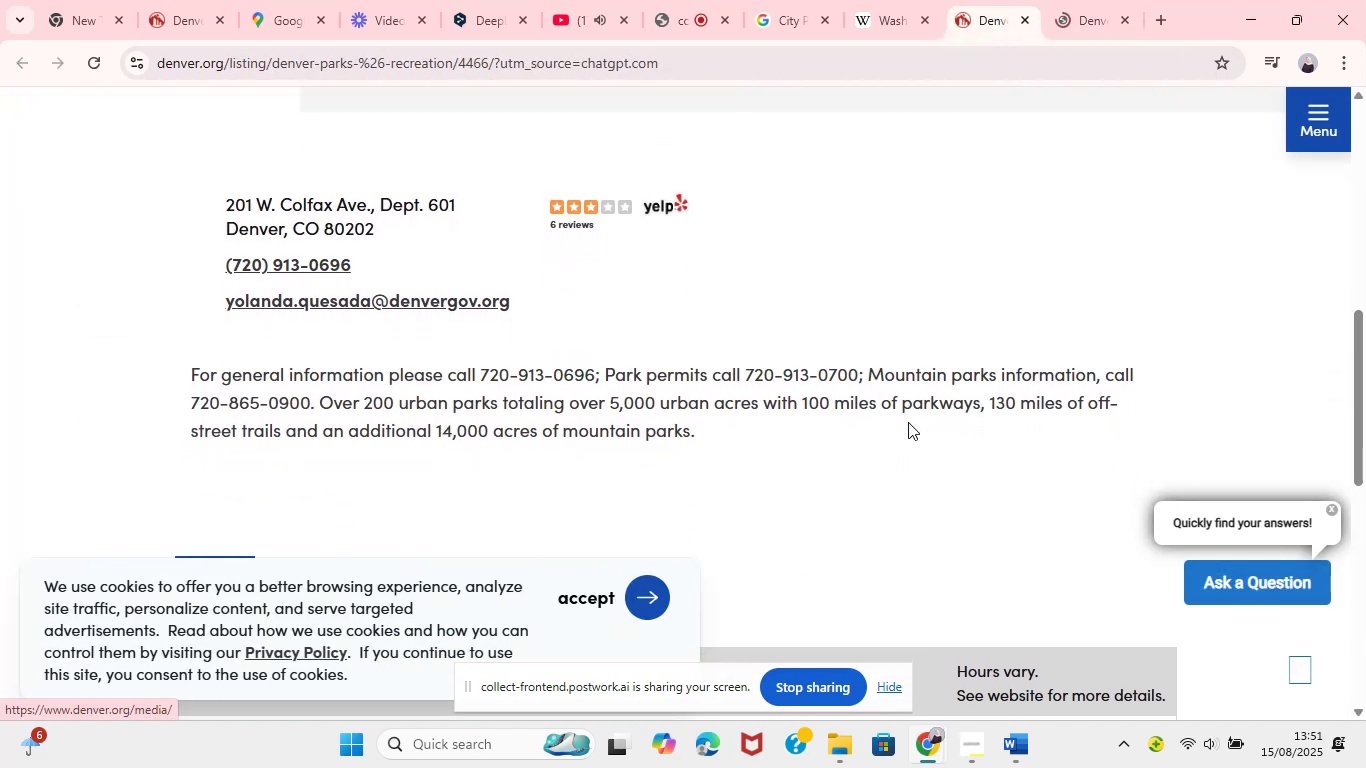 
left_click_drag(start_coordinate=[190, 371], to_coordinate=[711, 435])
 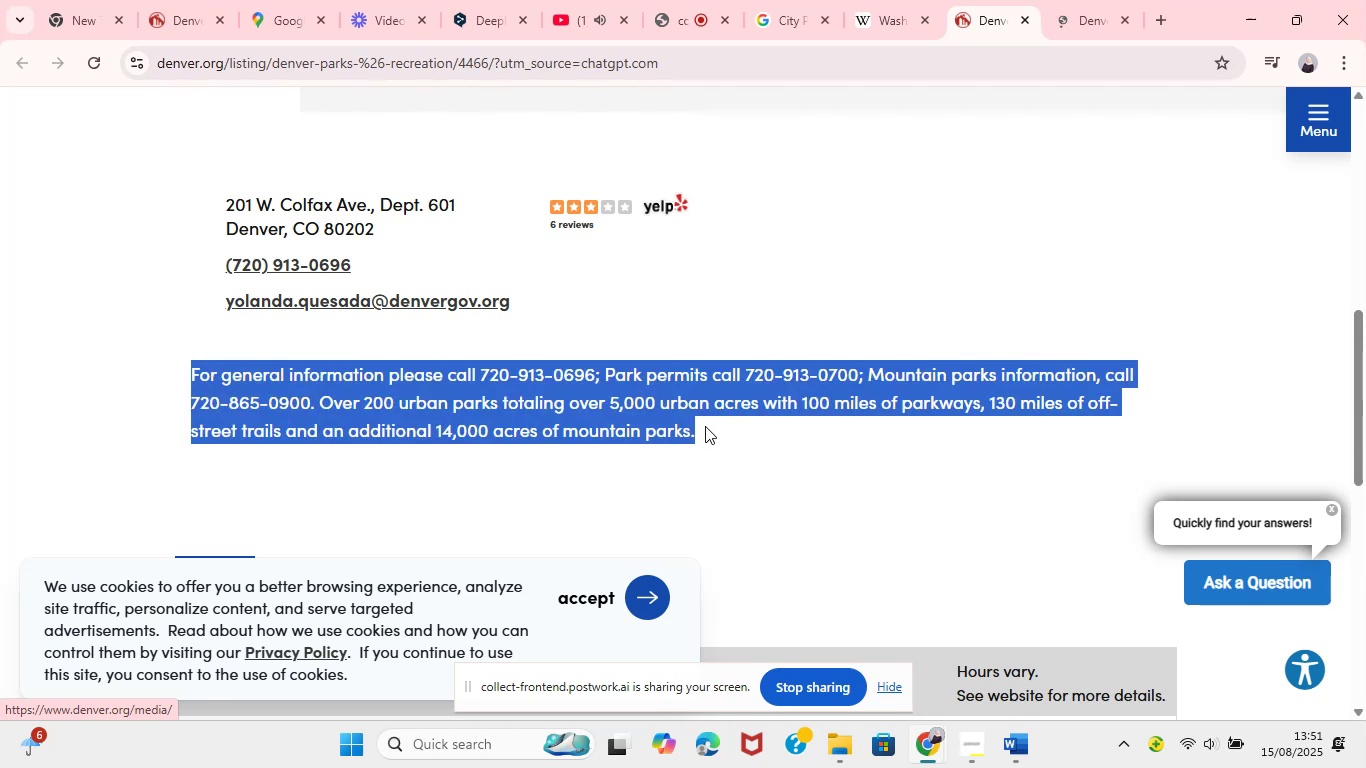 
hold_key(key=ControlLeft, duration=0.85)
 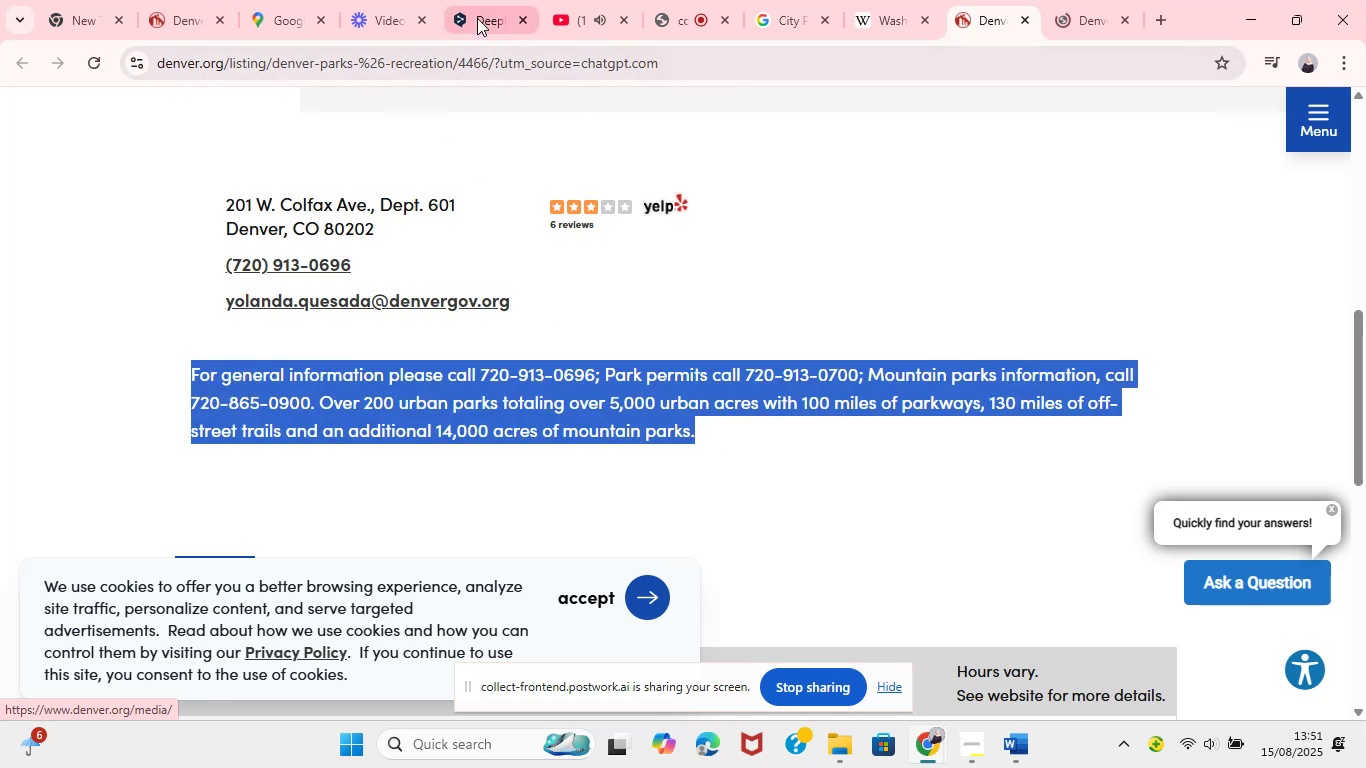 
hold_key(key=C, duration=0.62)
 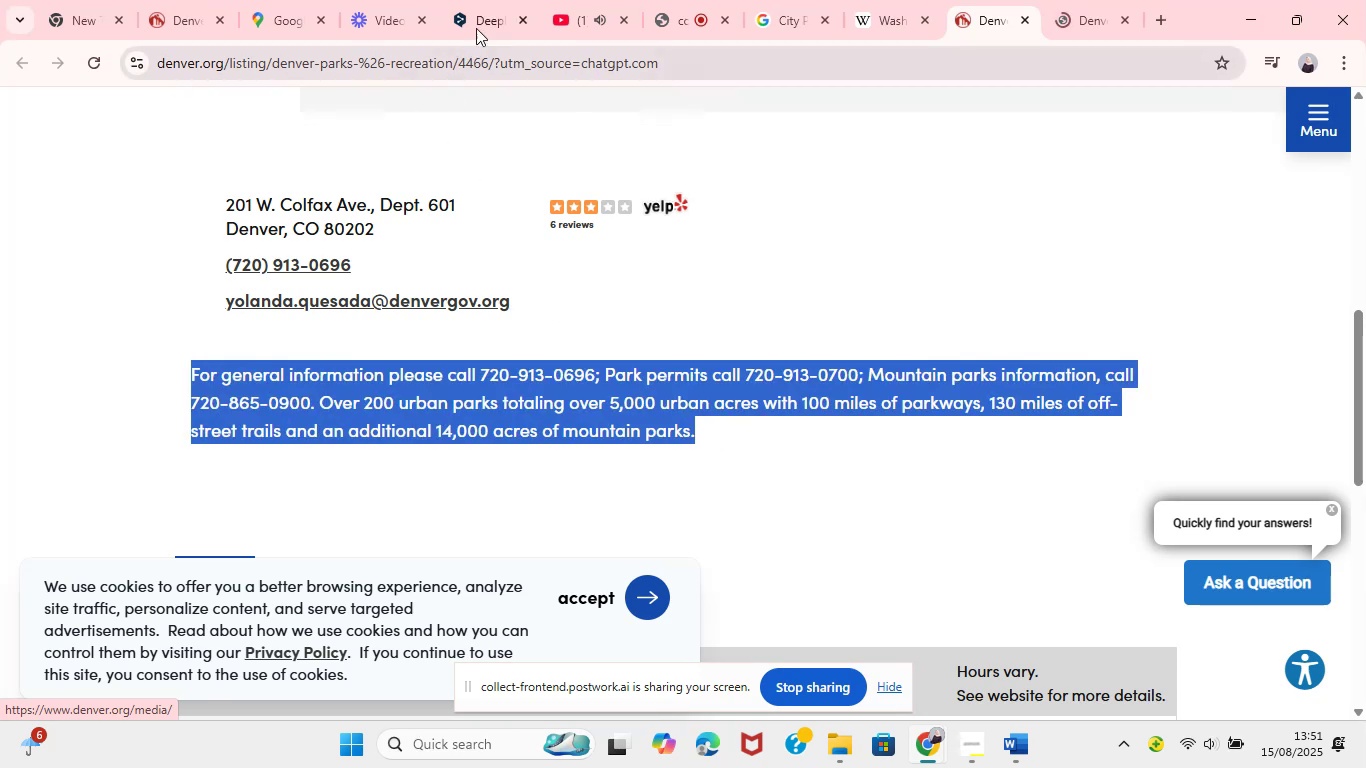 
left_click([477, 18])
 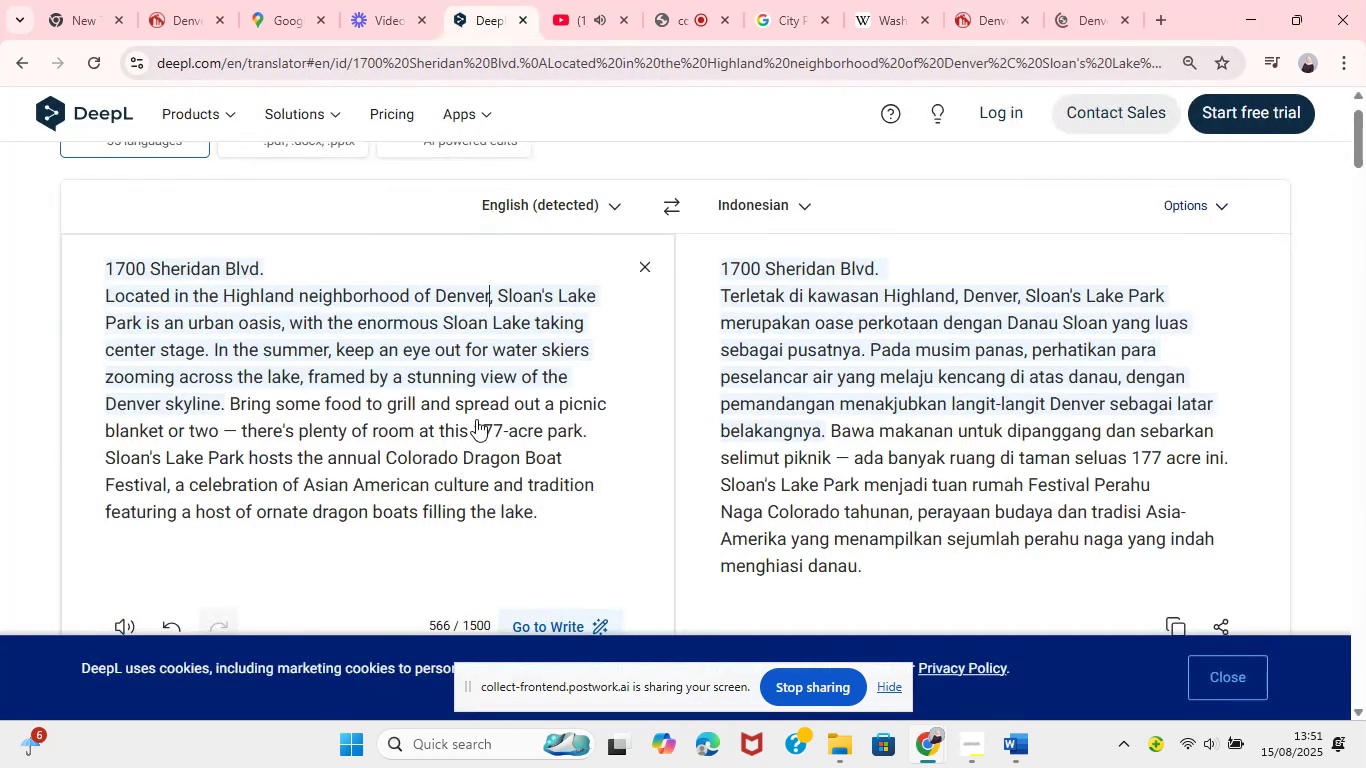 
left_click([549, 518])
 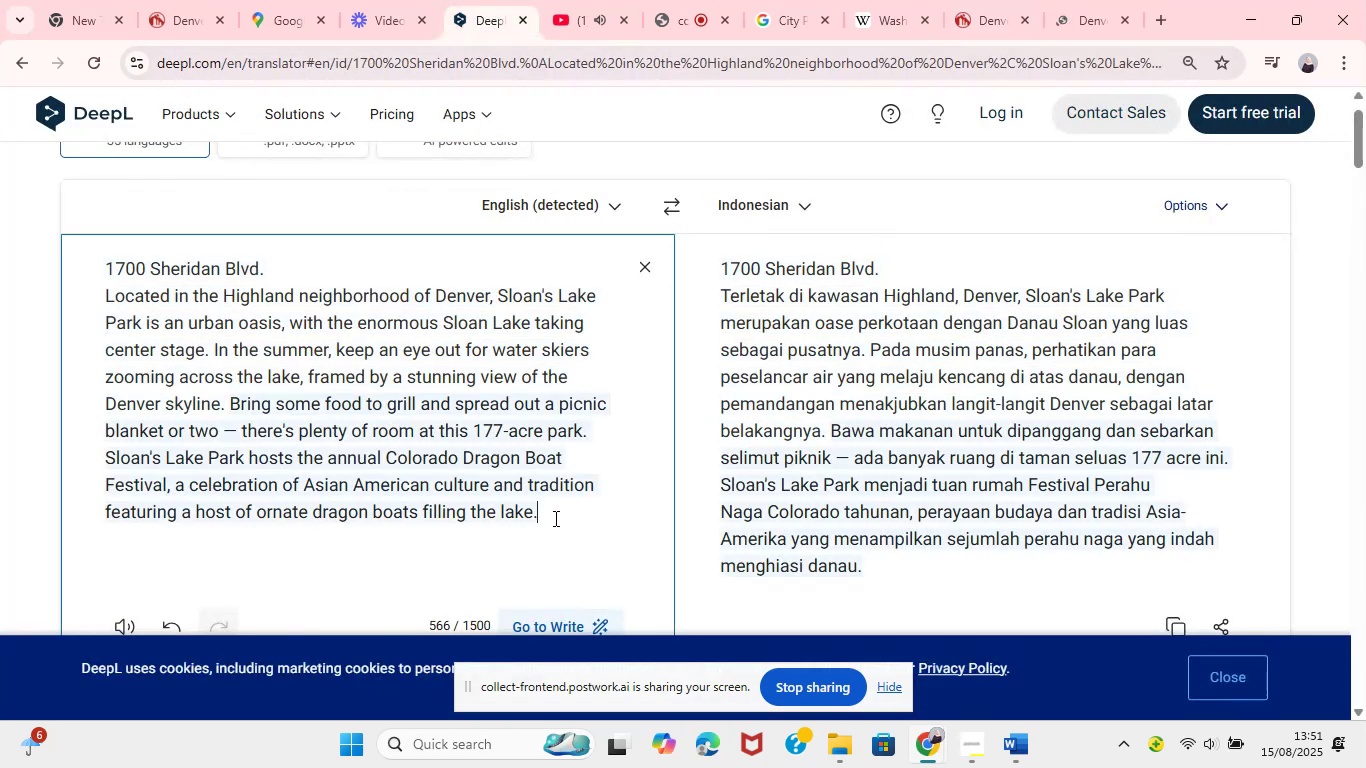 
key(Enter)
 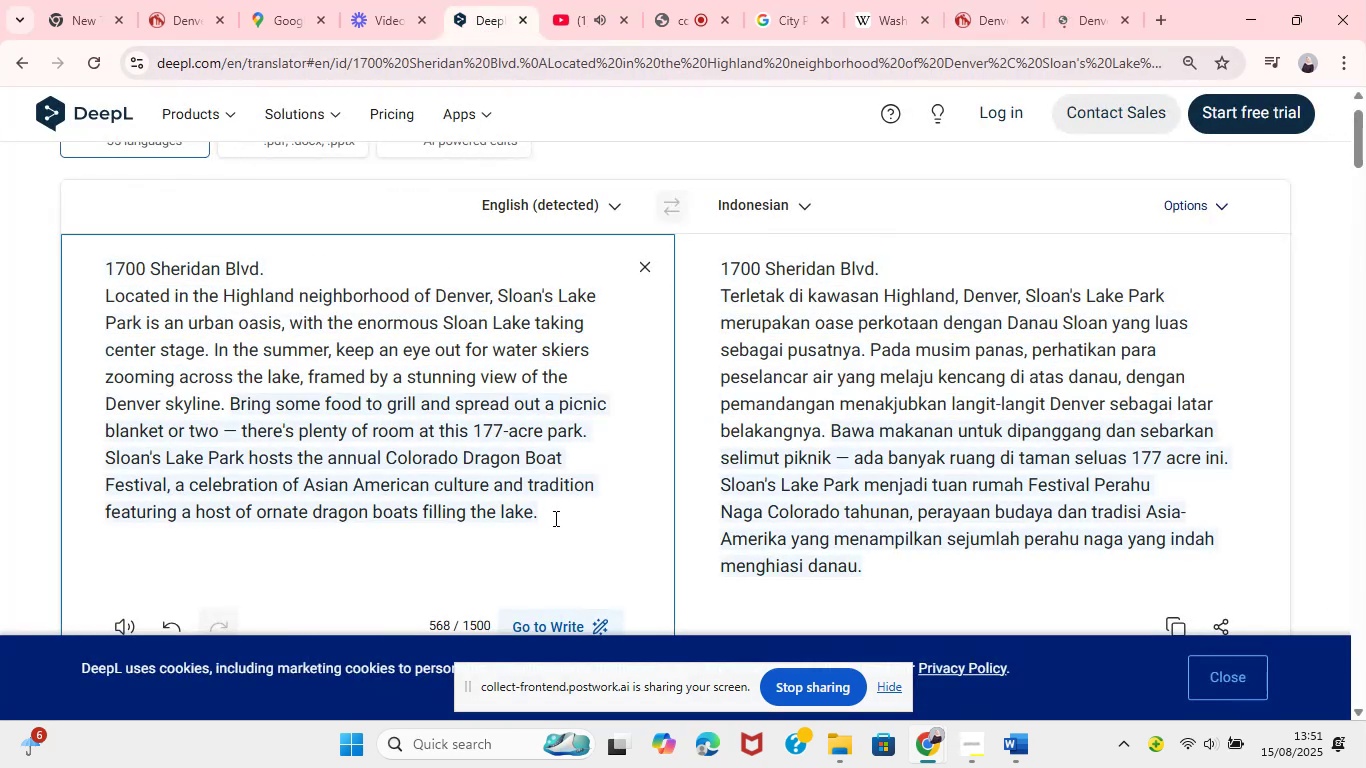 
key(Control+ControlLeft)
 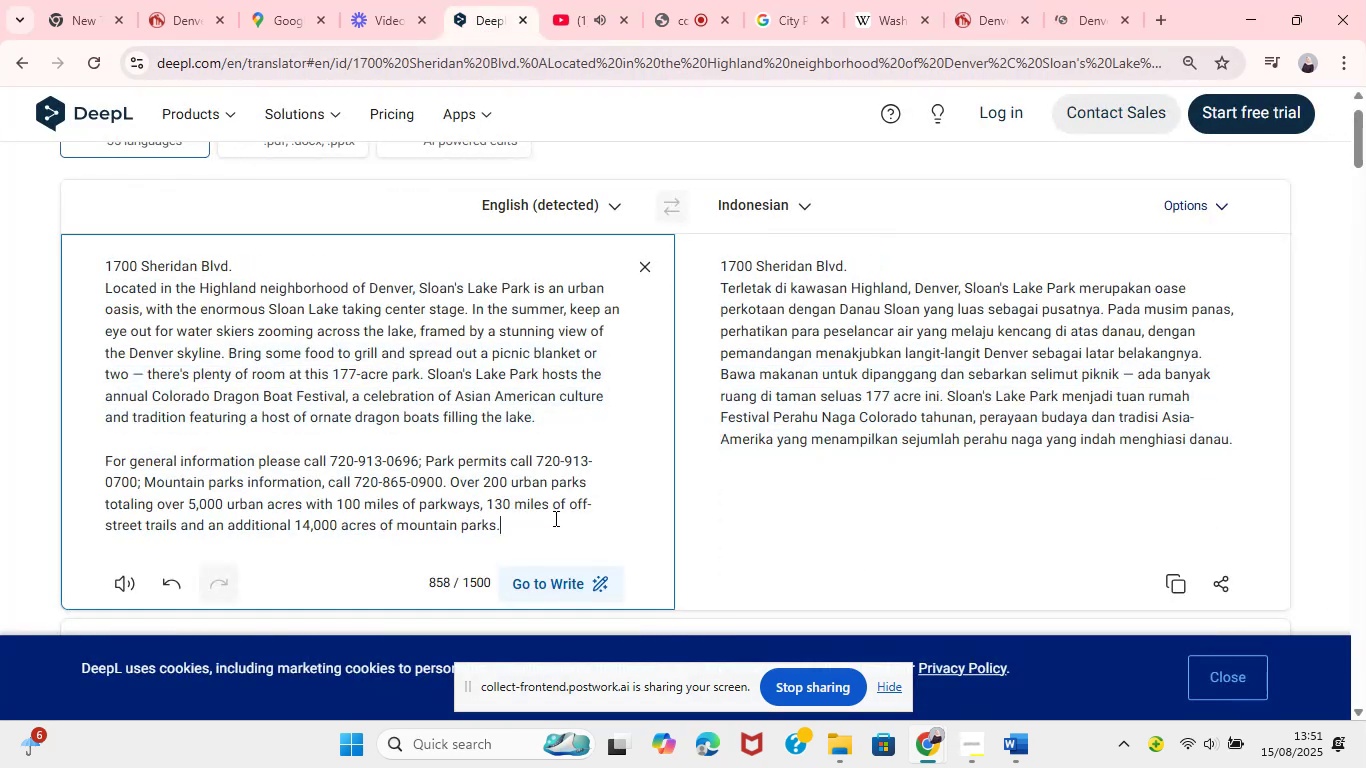 
key(Enter)
 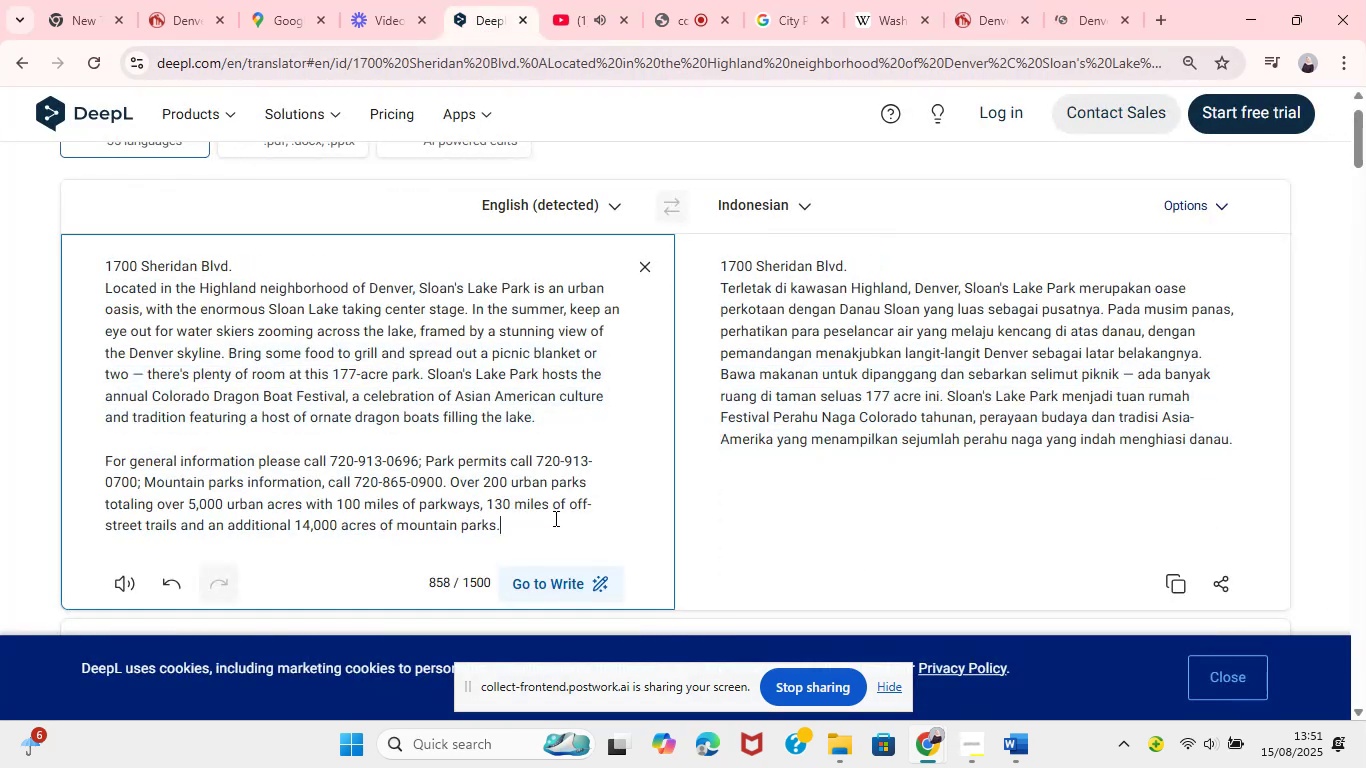 
wait(21.03)
 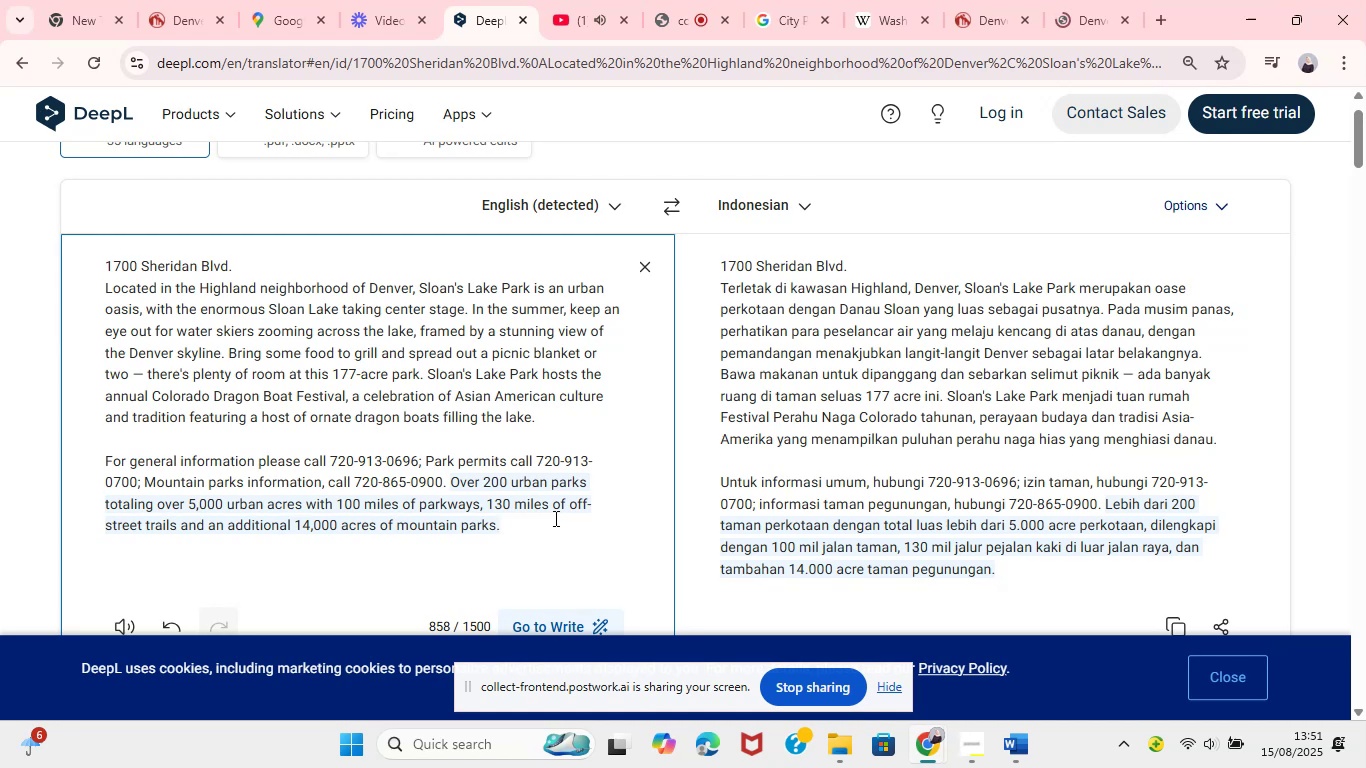 
left_click([1019, 748])
 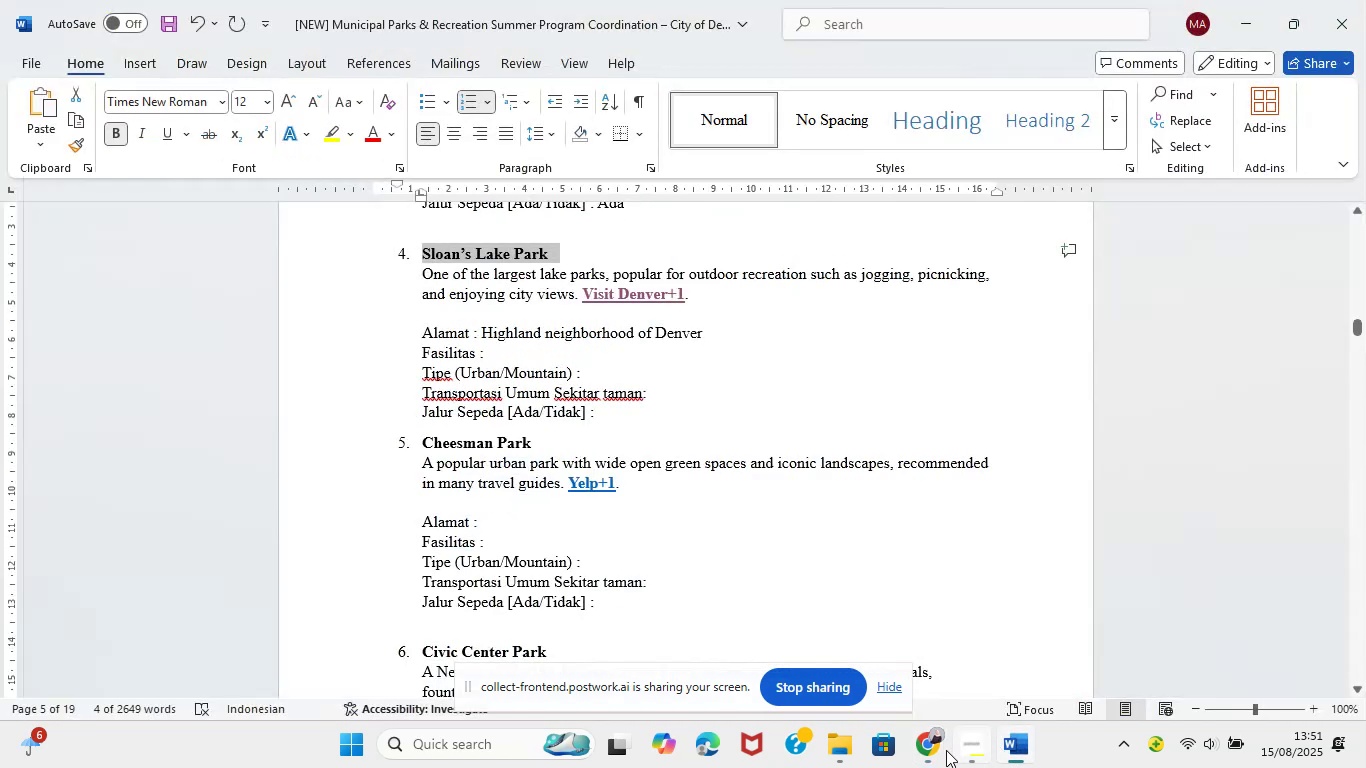 
left_click([931, 747])
 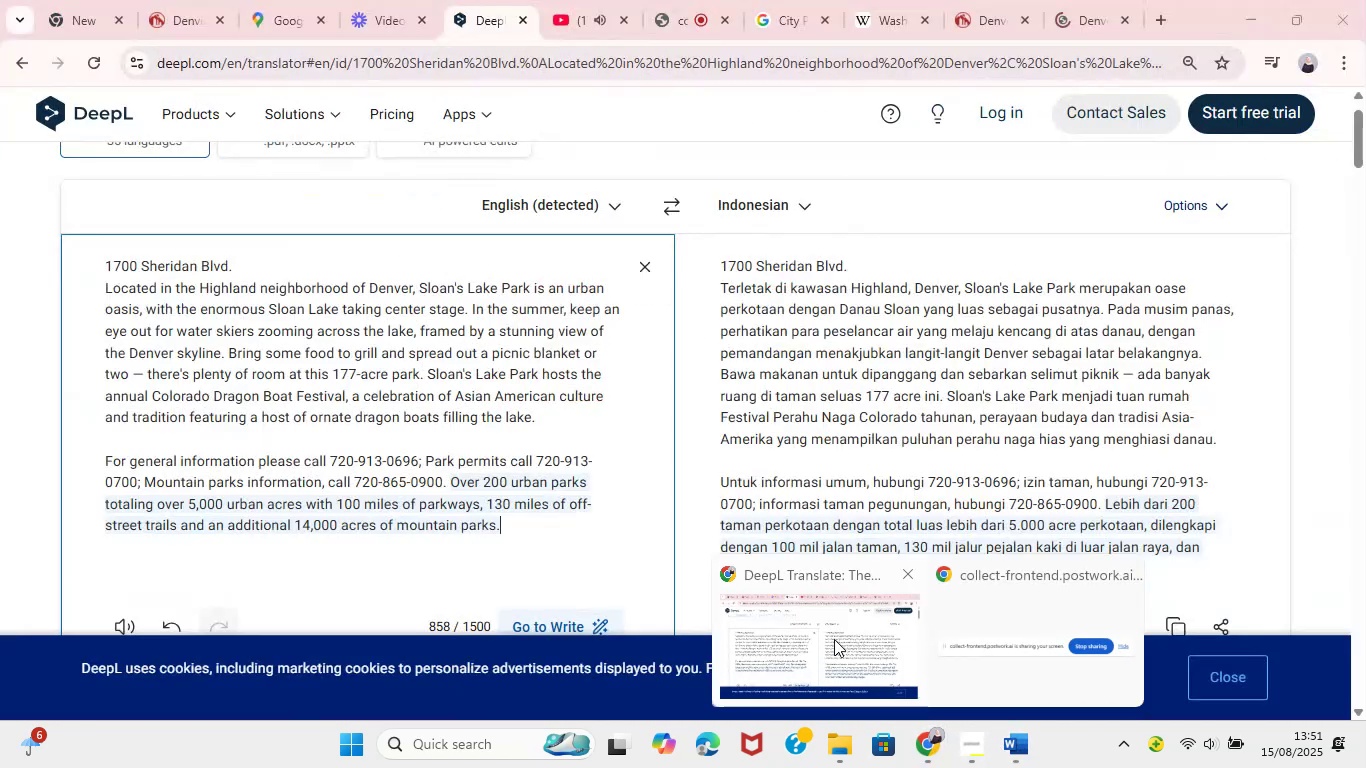 
left_click([834, 639])
 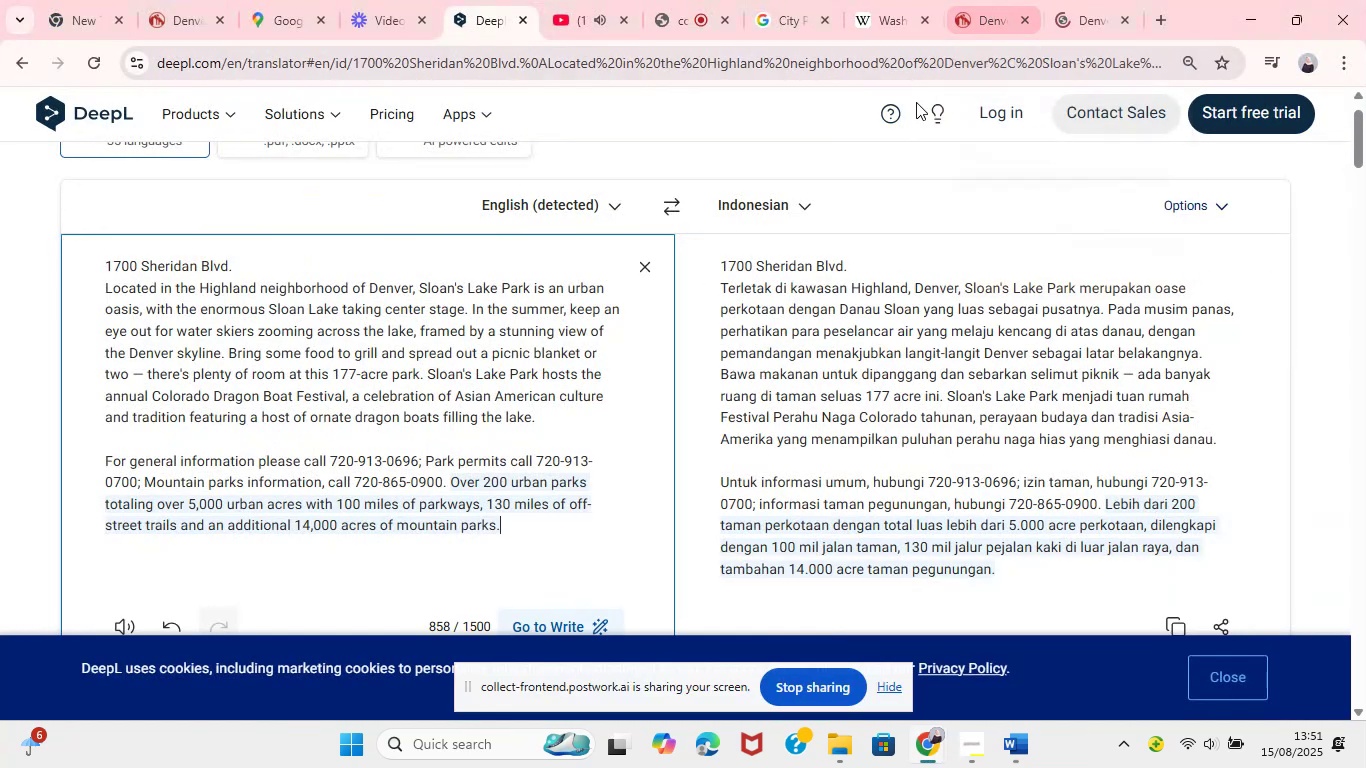 
left_click([978, 20])
 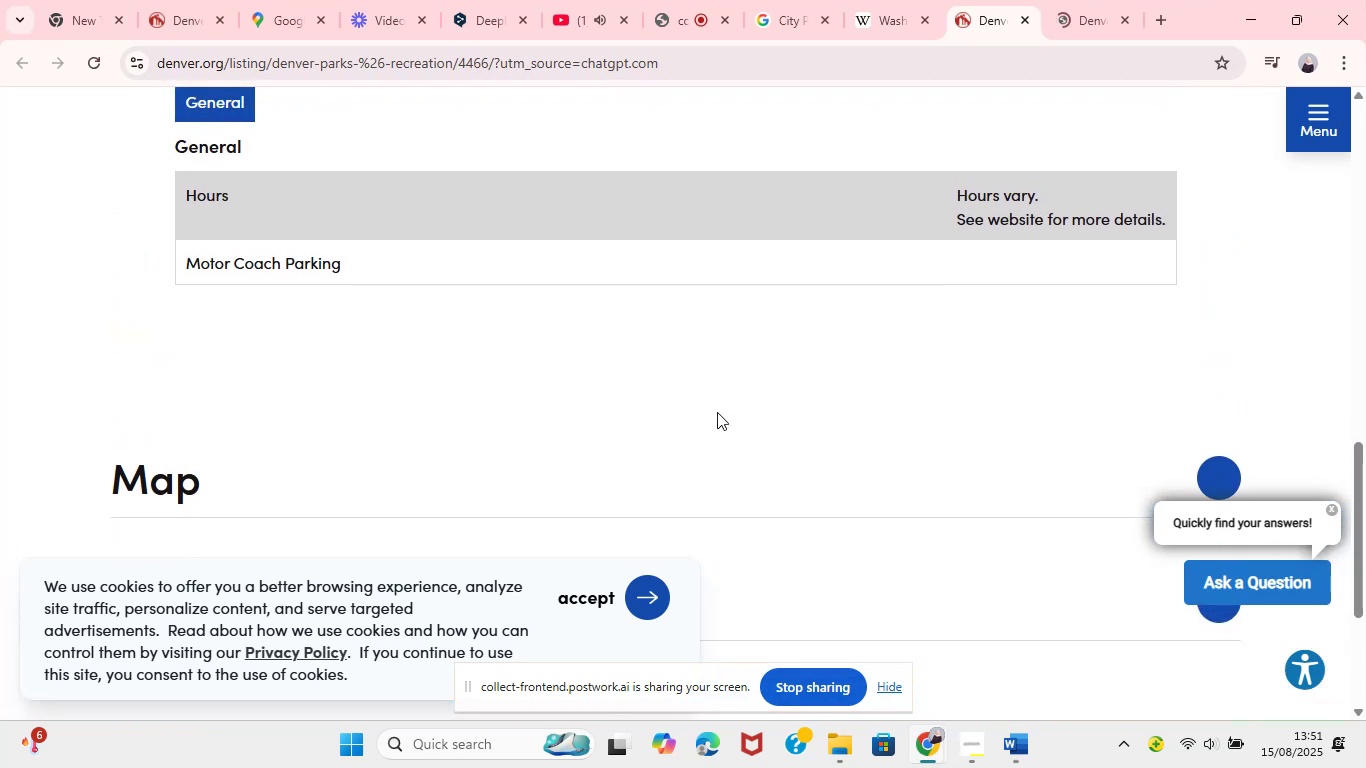 
wait(16.25)
 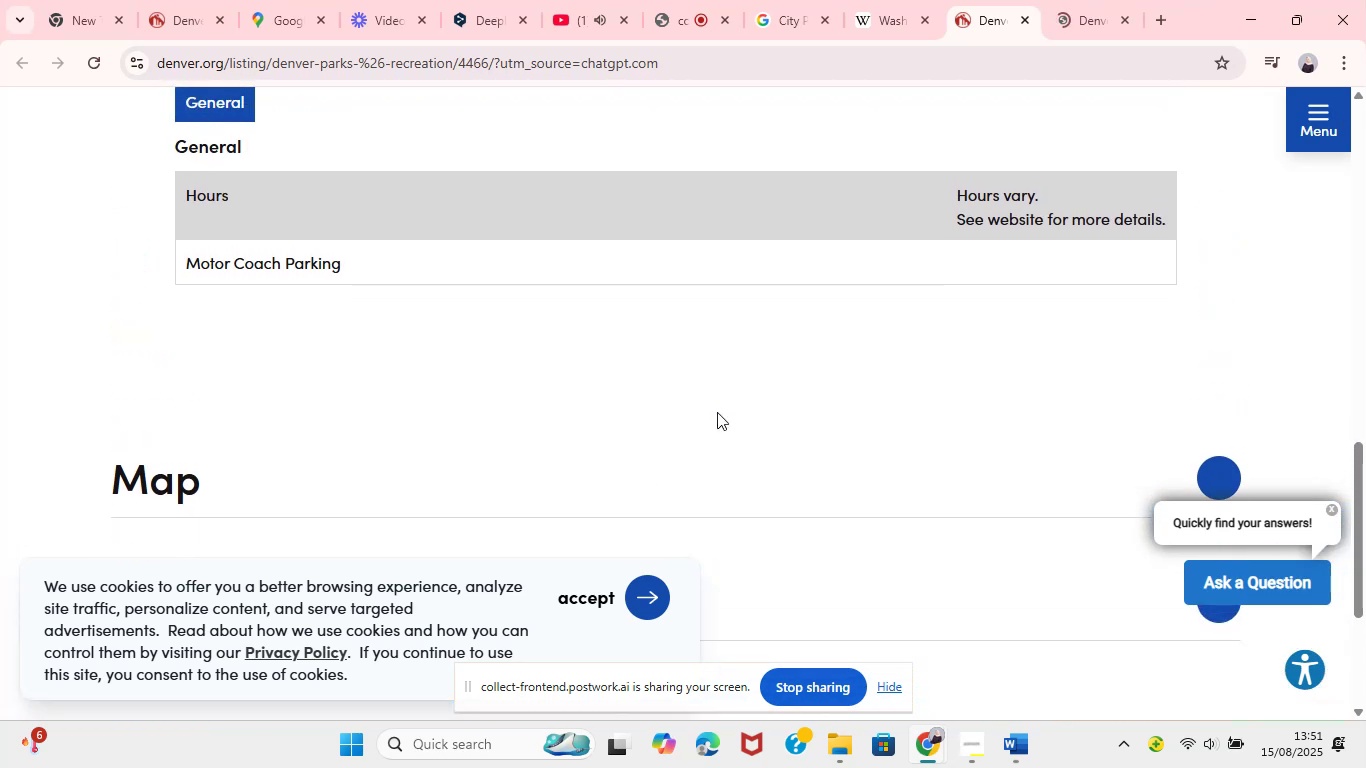 
left_click([1023, 764])
 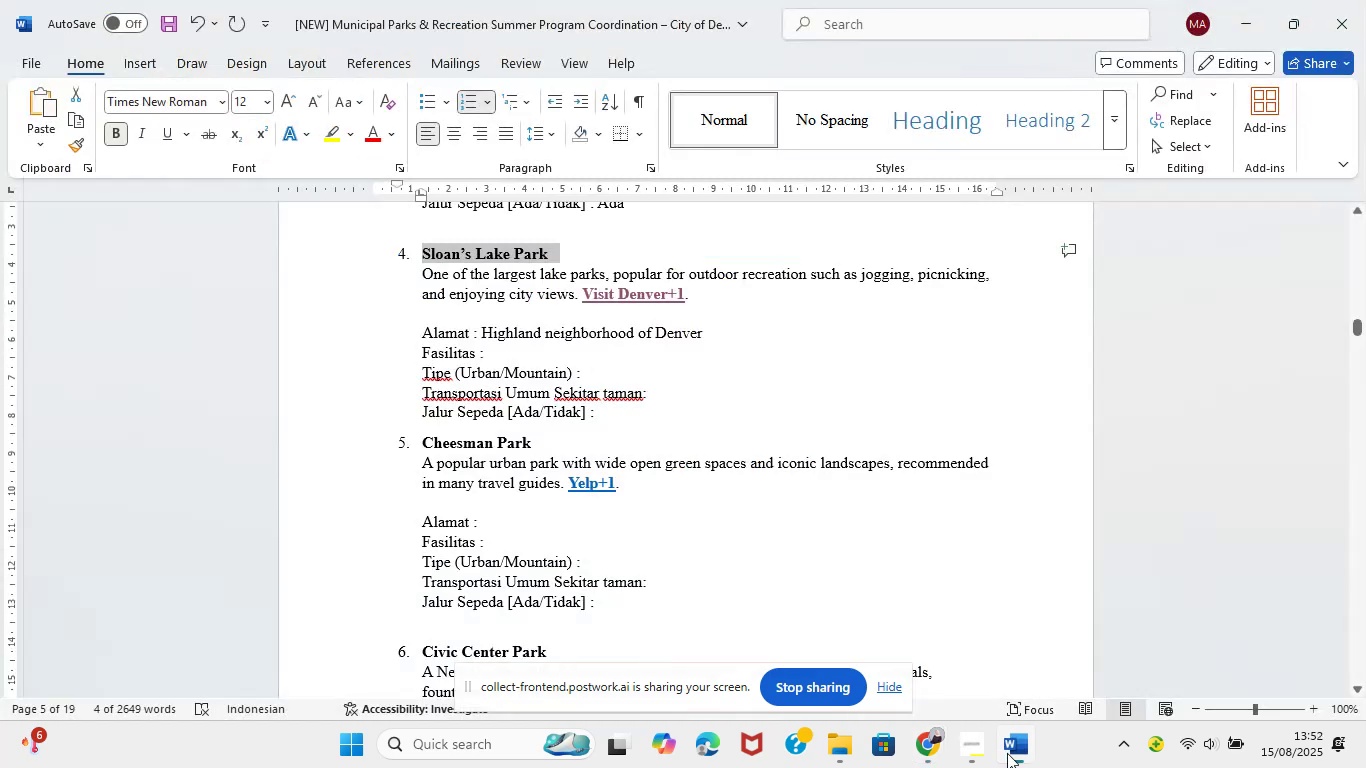 
left_click([675, 615])
 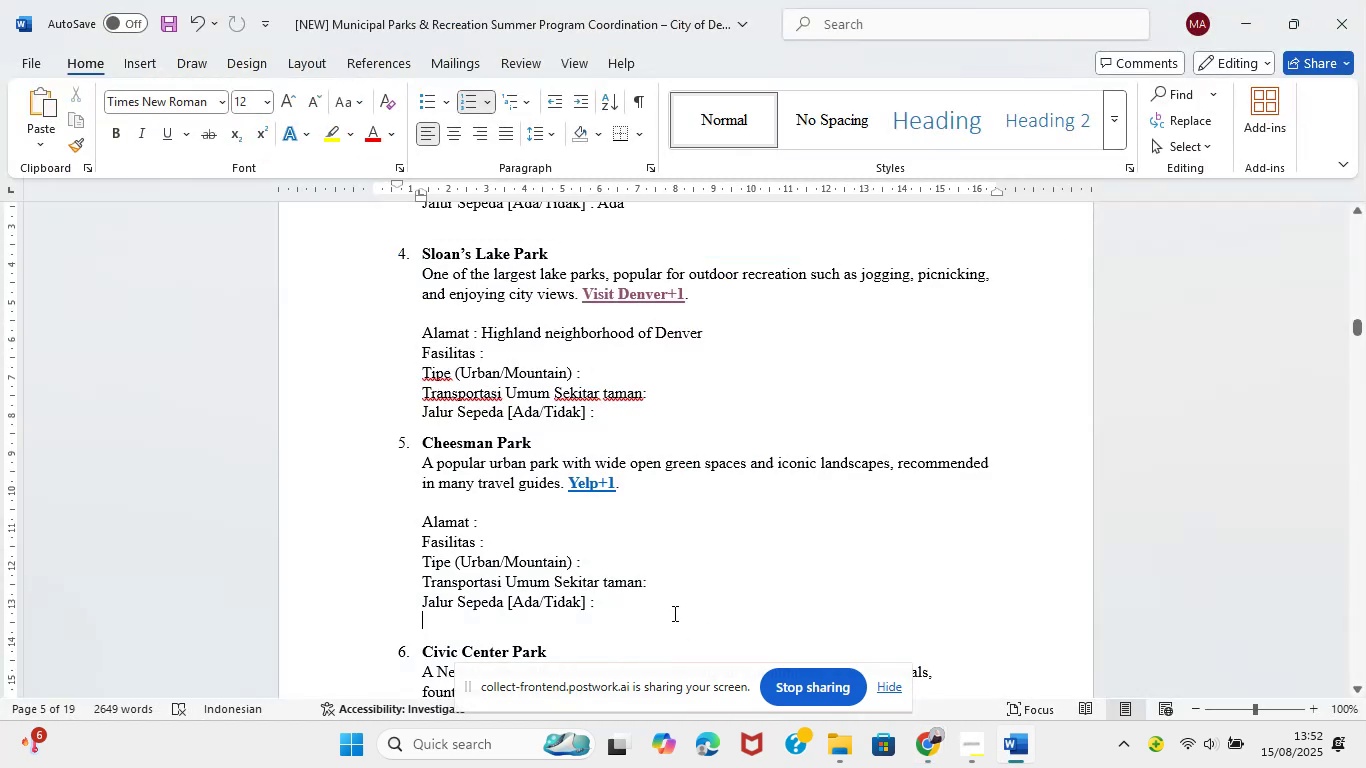 
left_click([643, 597])
 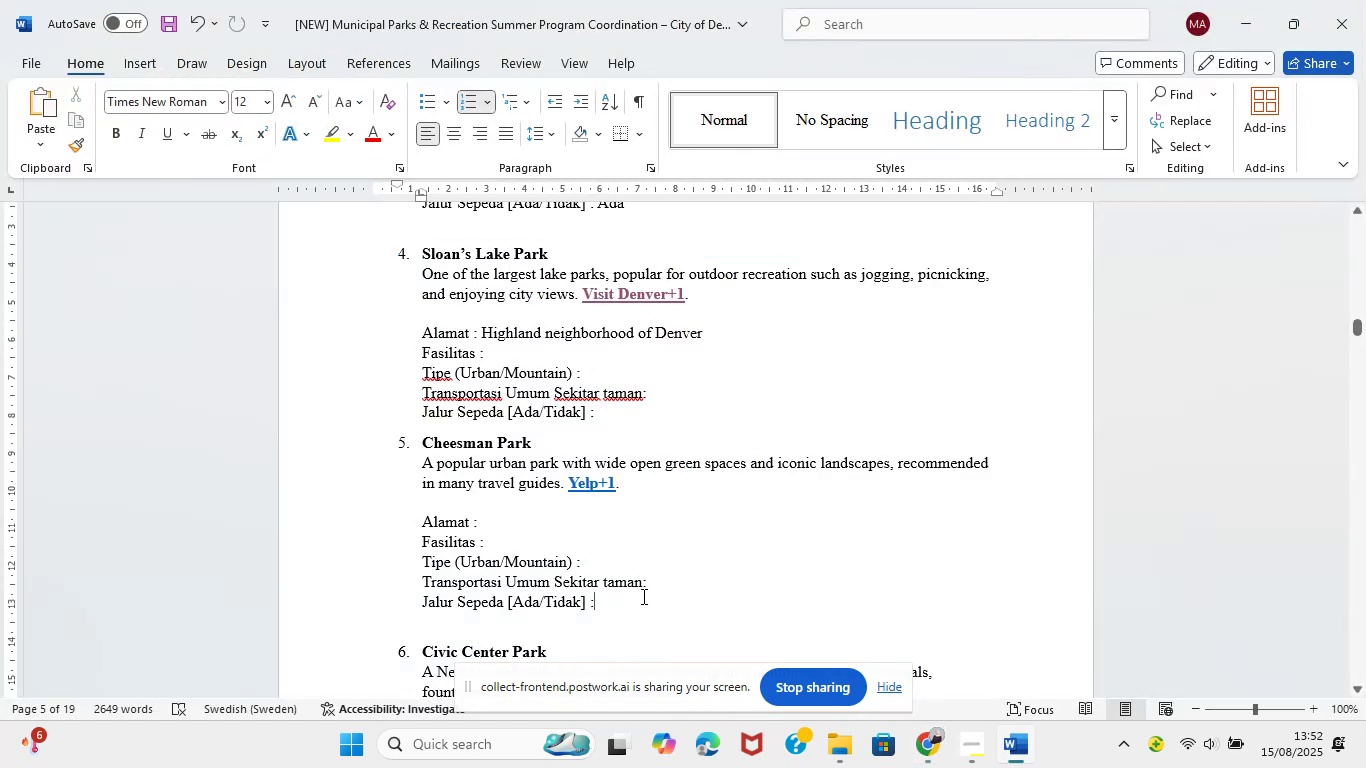 
type( ia)
 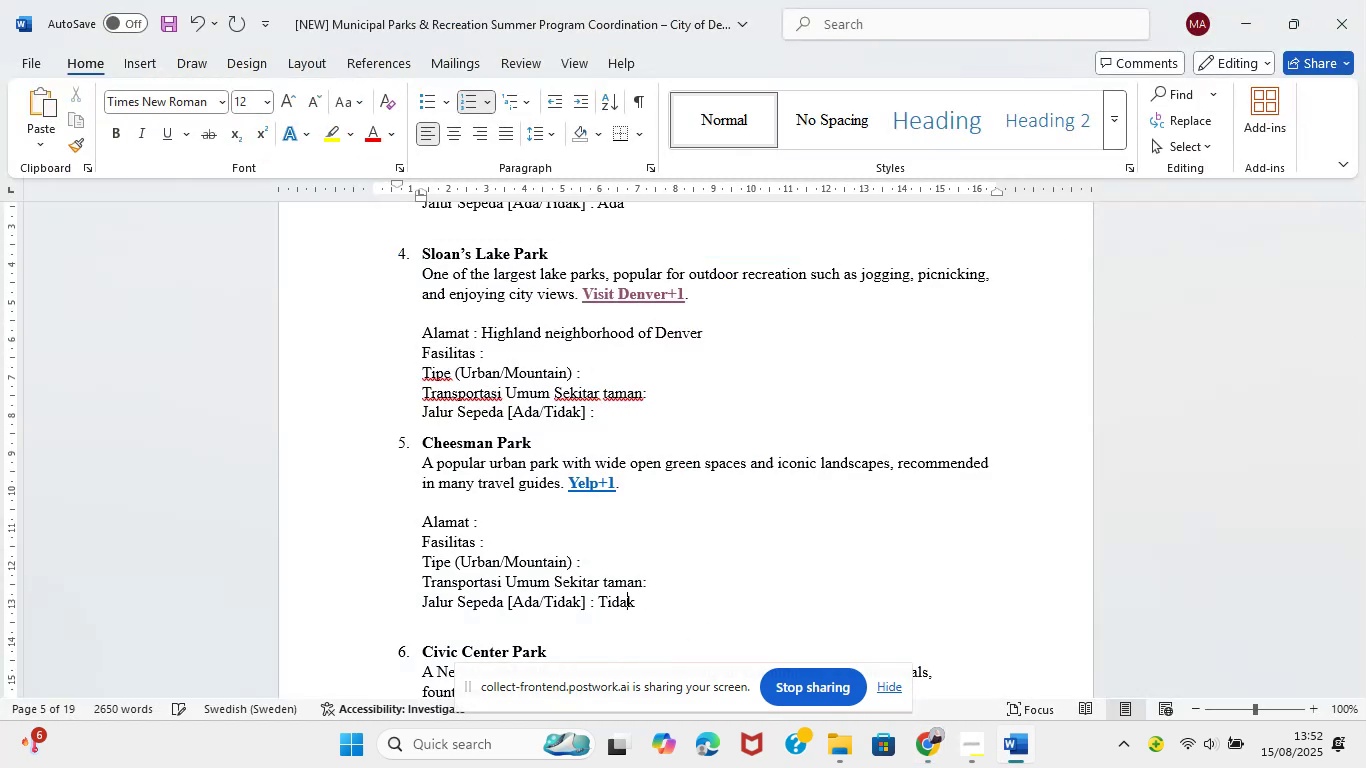 
left_click([943, 763])
 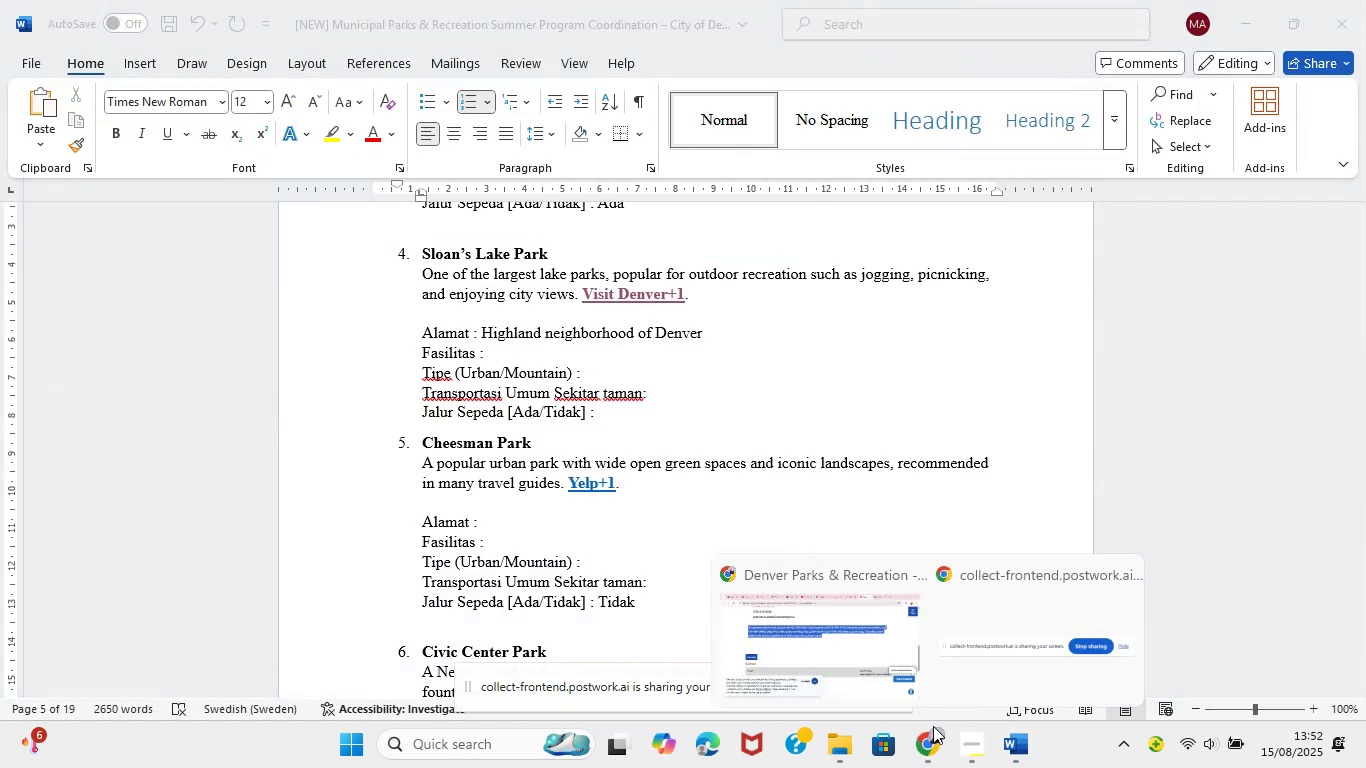 
left_click([880, 670])
 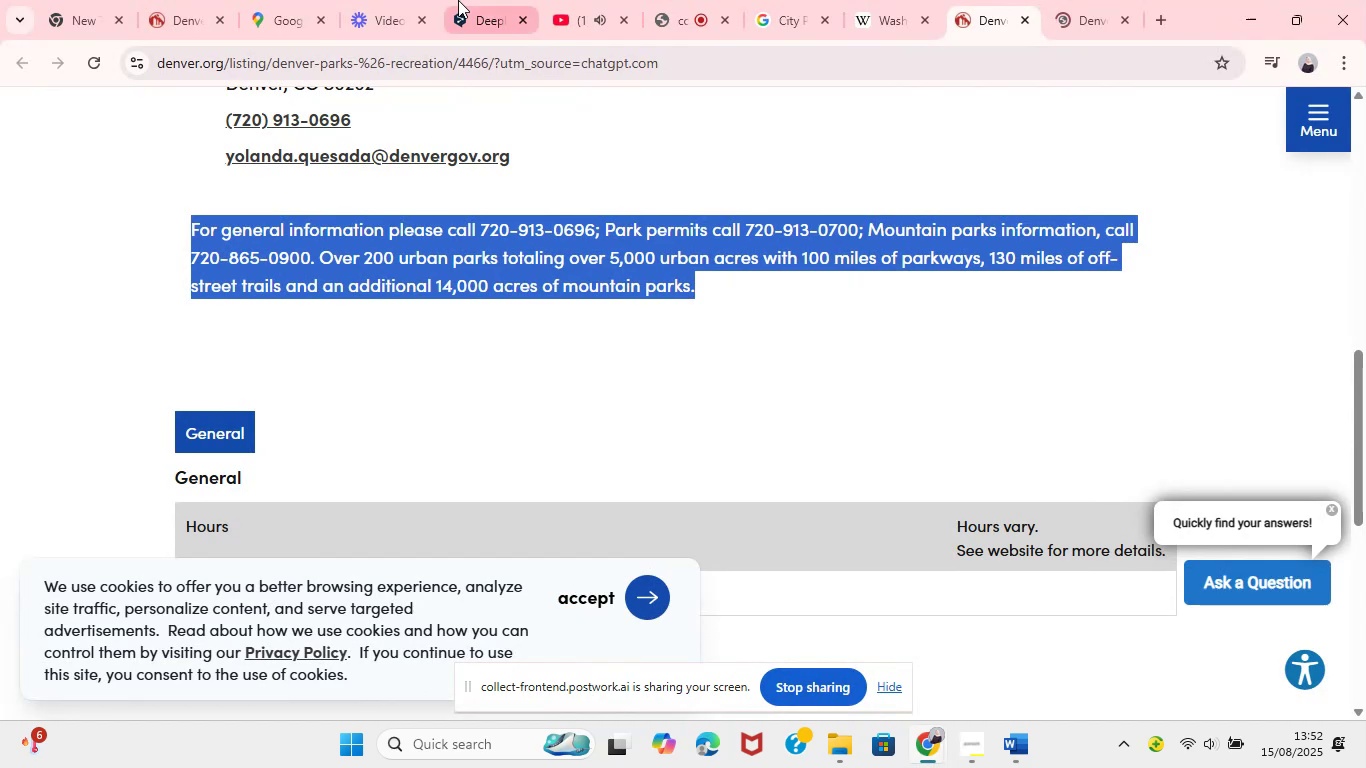 
left_click([458, 0])
 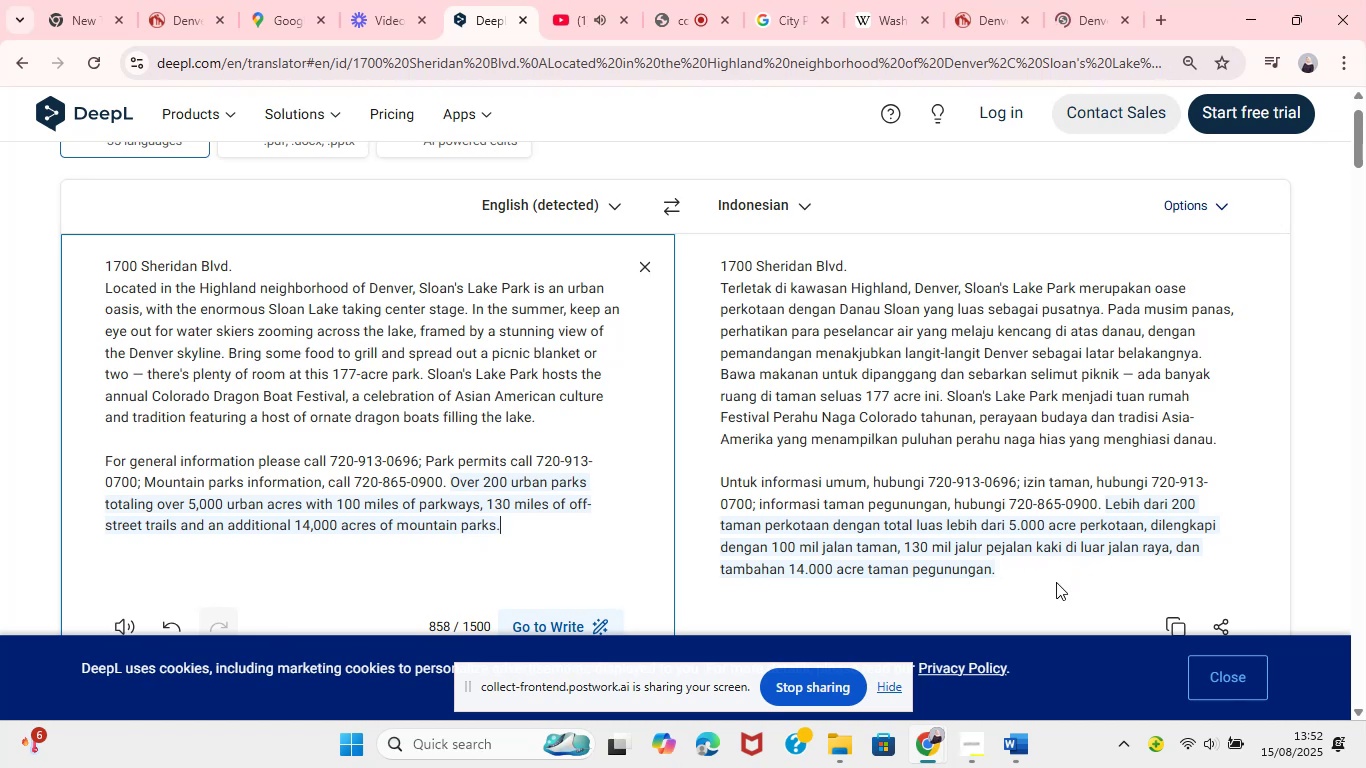 
wait(22.18)
 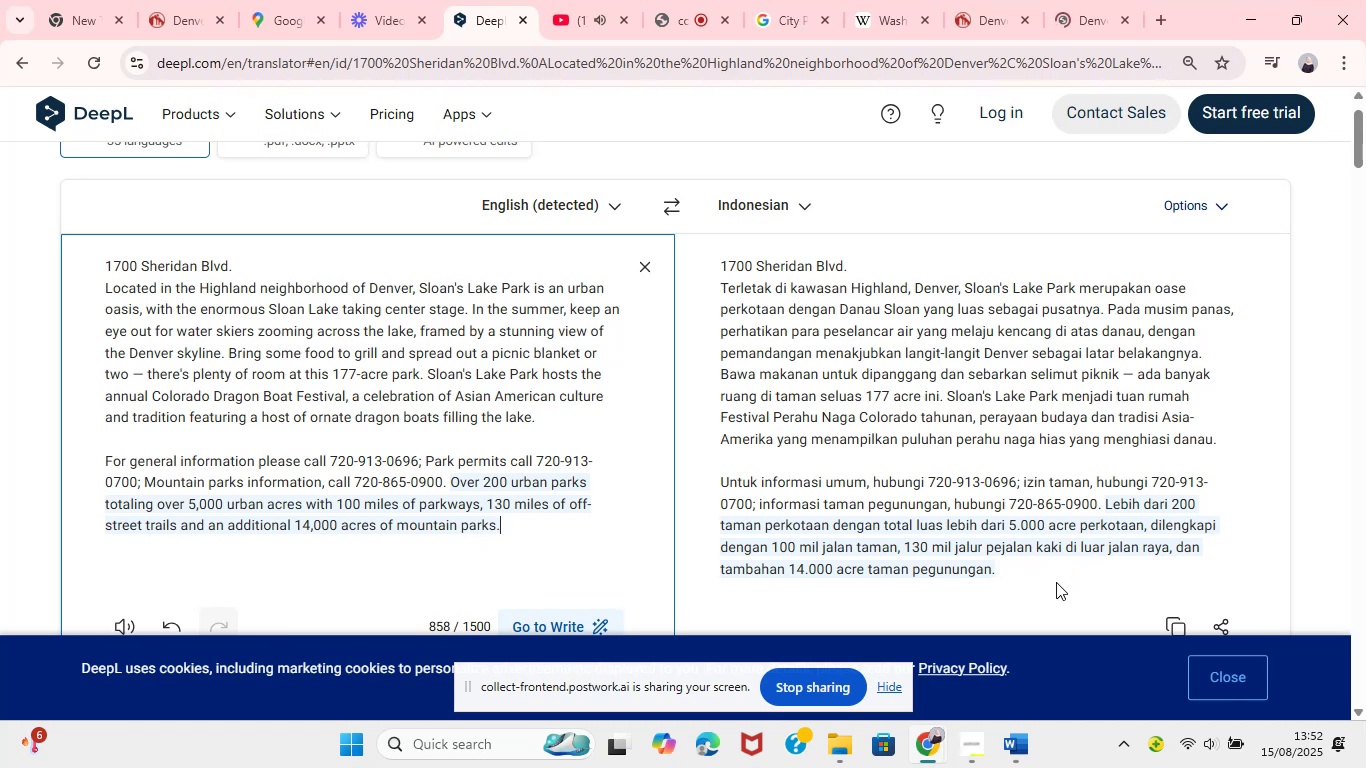 
left_click([1004, 756])
 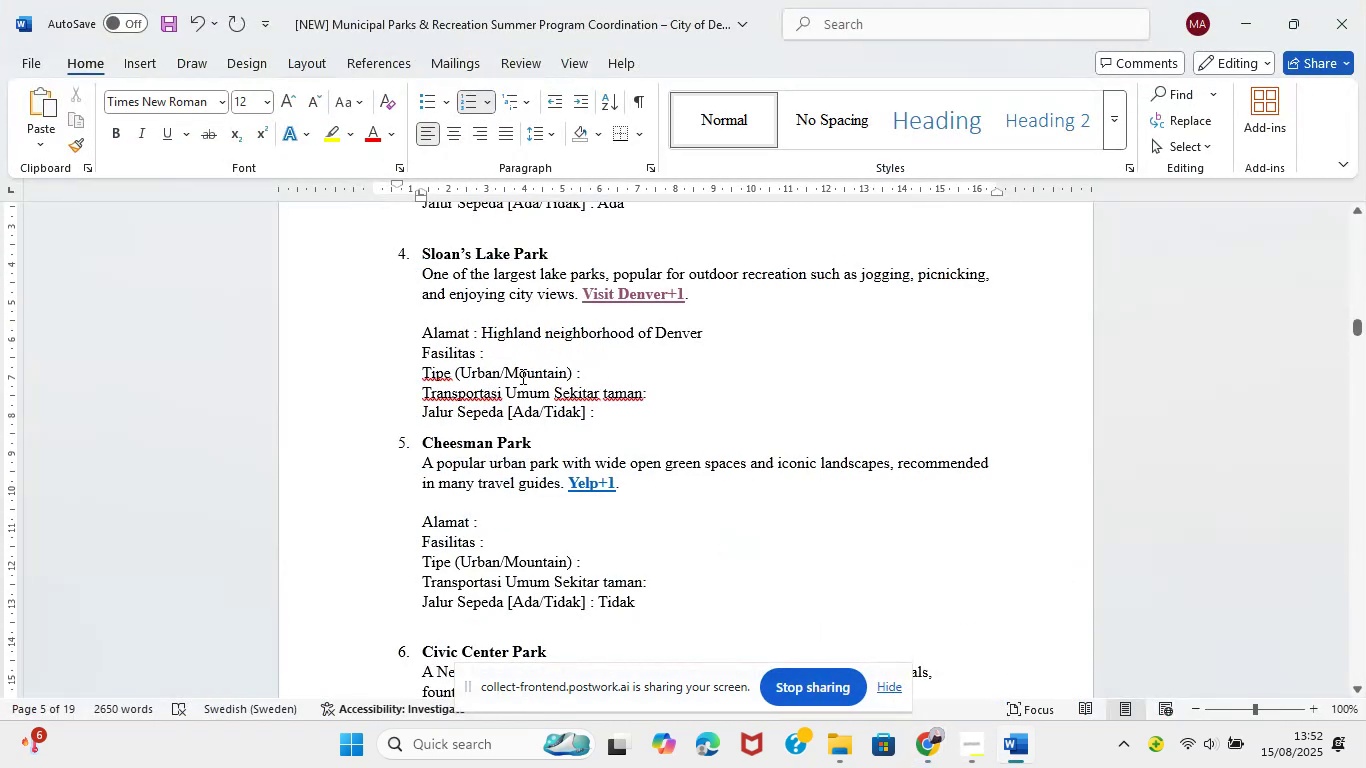 
wait(6.8)
 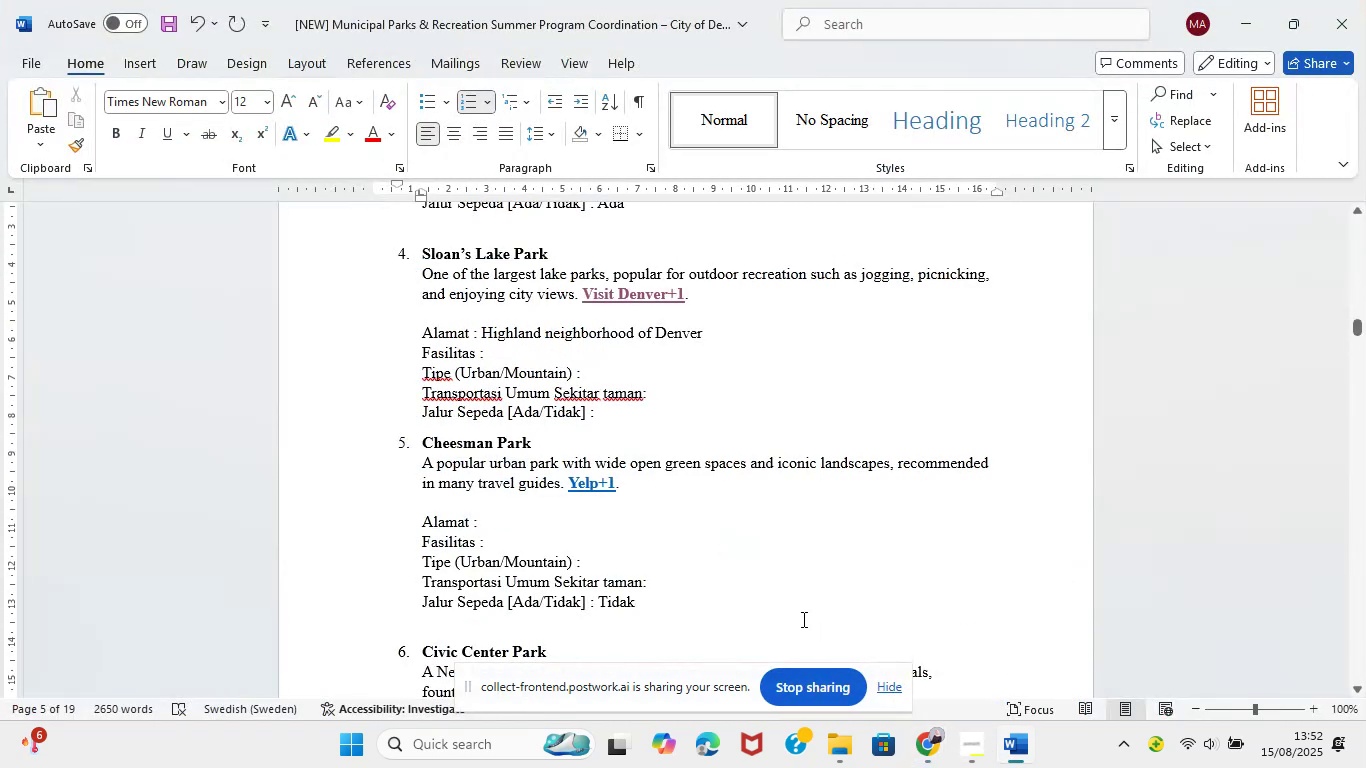 
left_click([929, 764])
 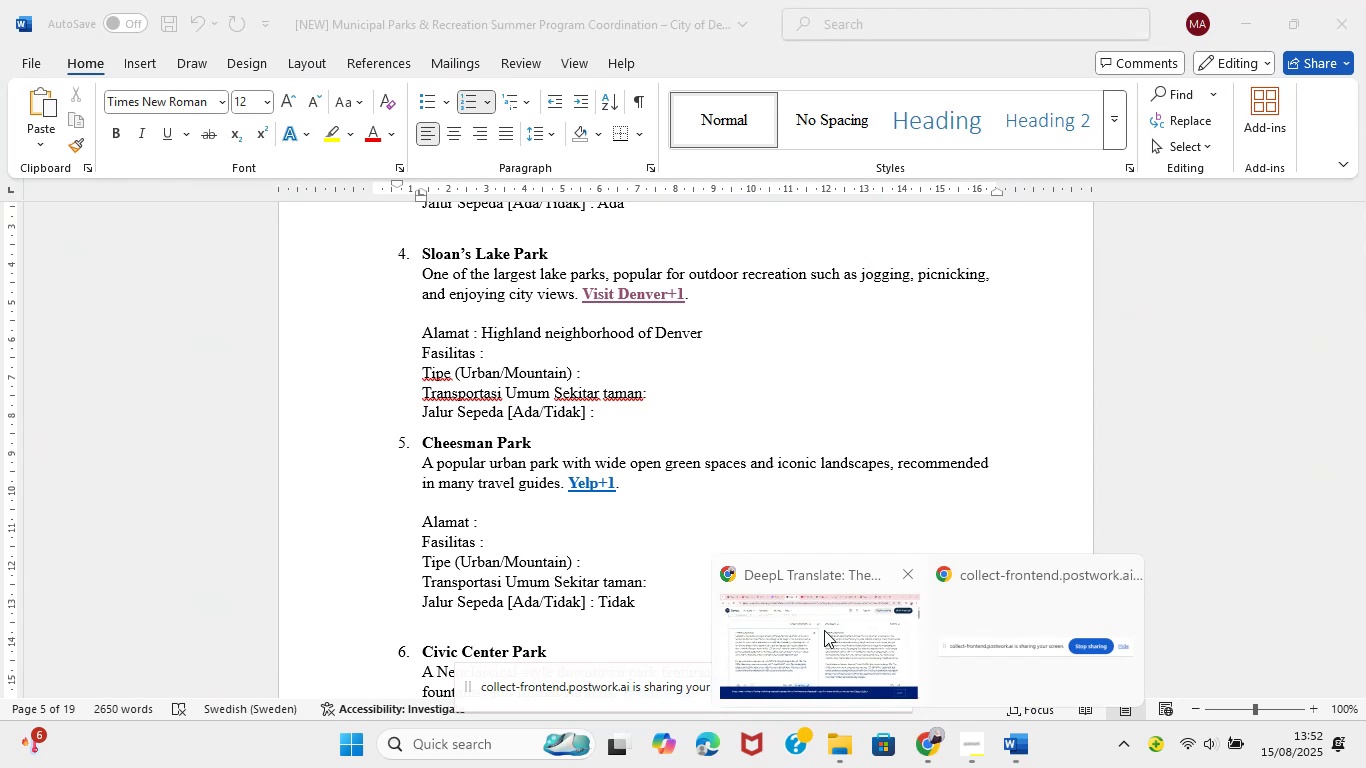 
left_click([824, 629])
 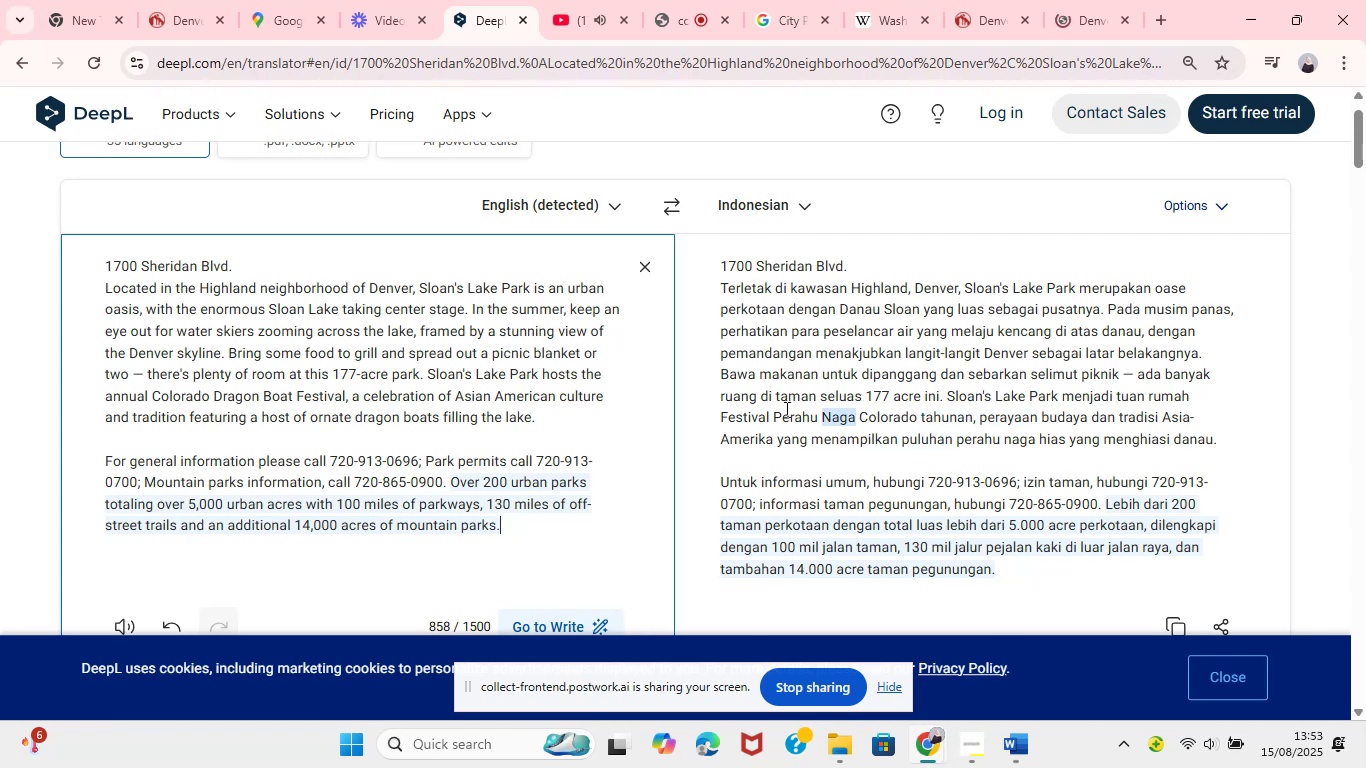 
wait(31.05)
 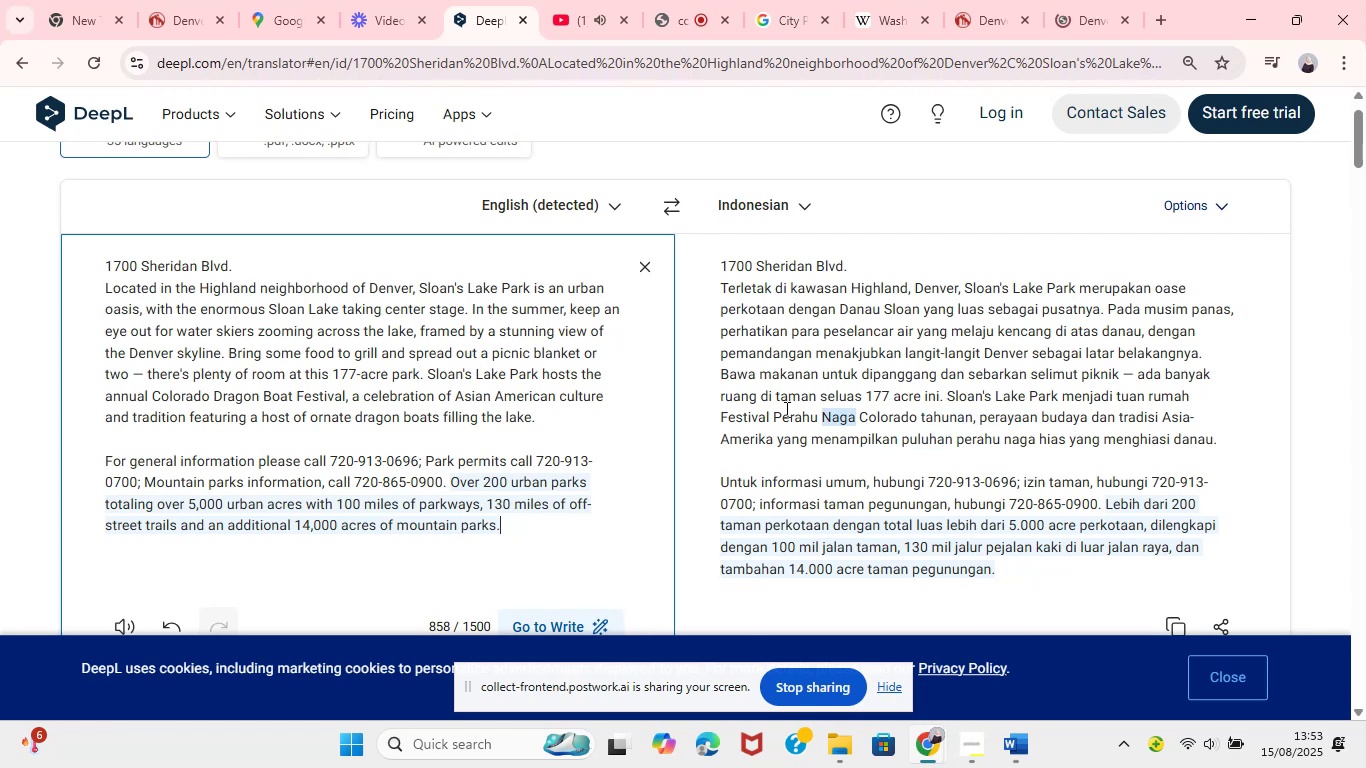 
left_click([978, 0])
 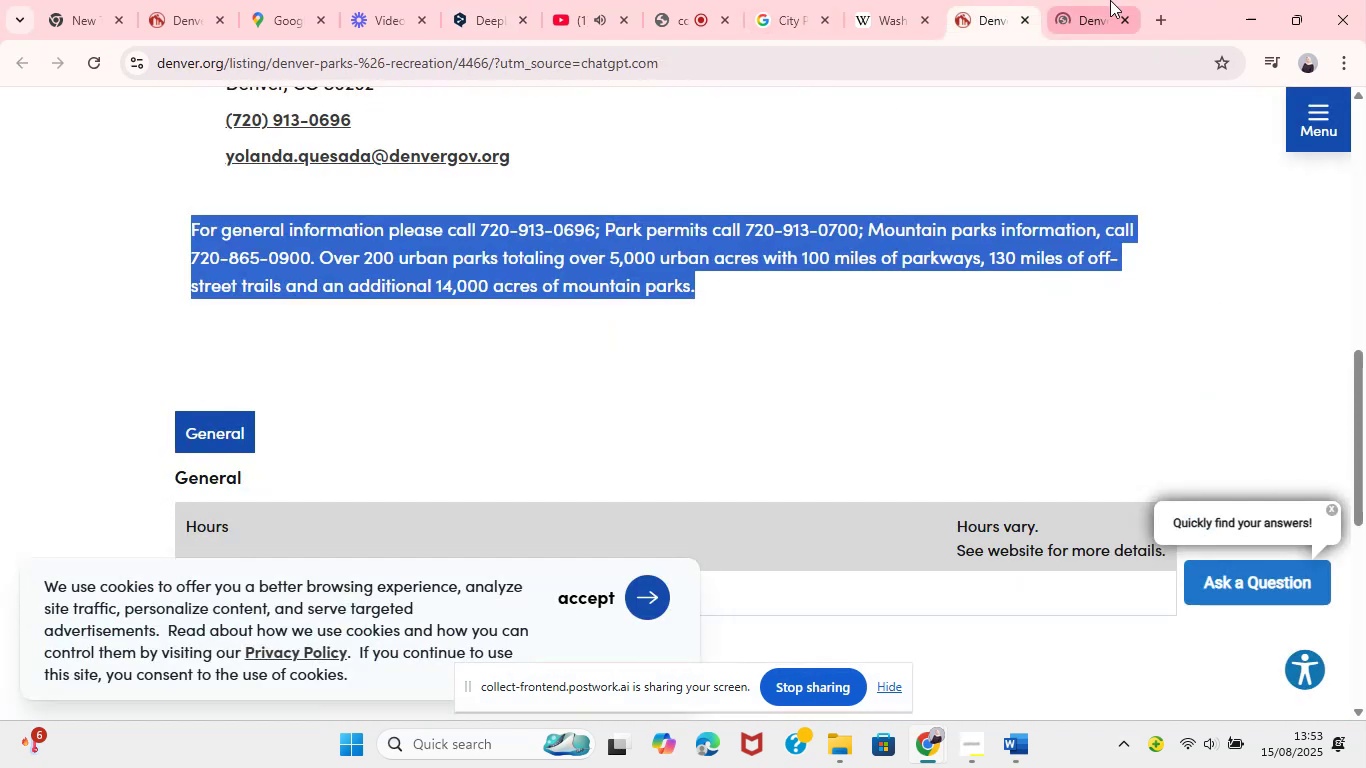 
left_click([1111, 0])
 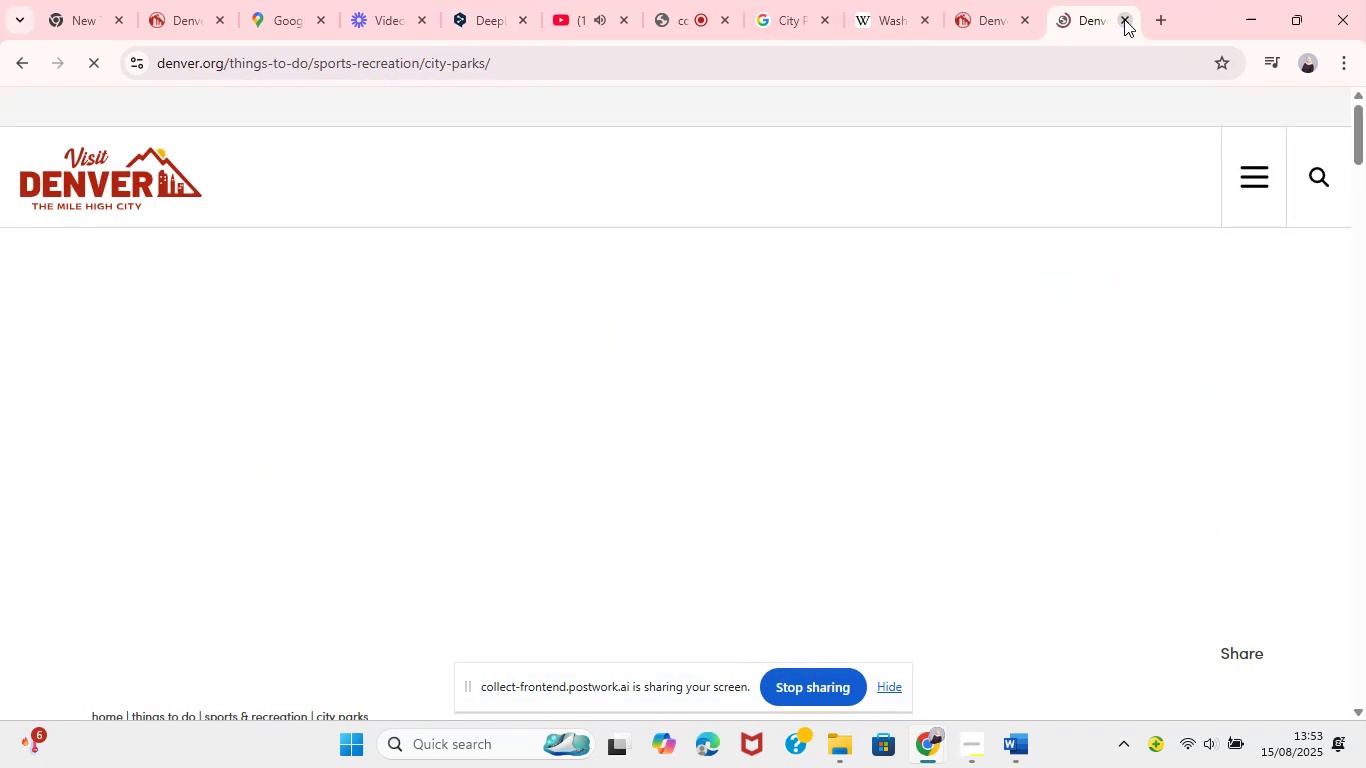 
left_click([1124, 19])
 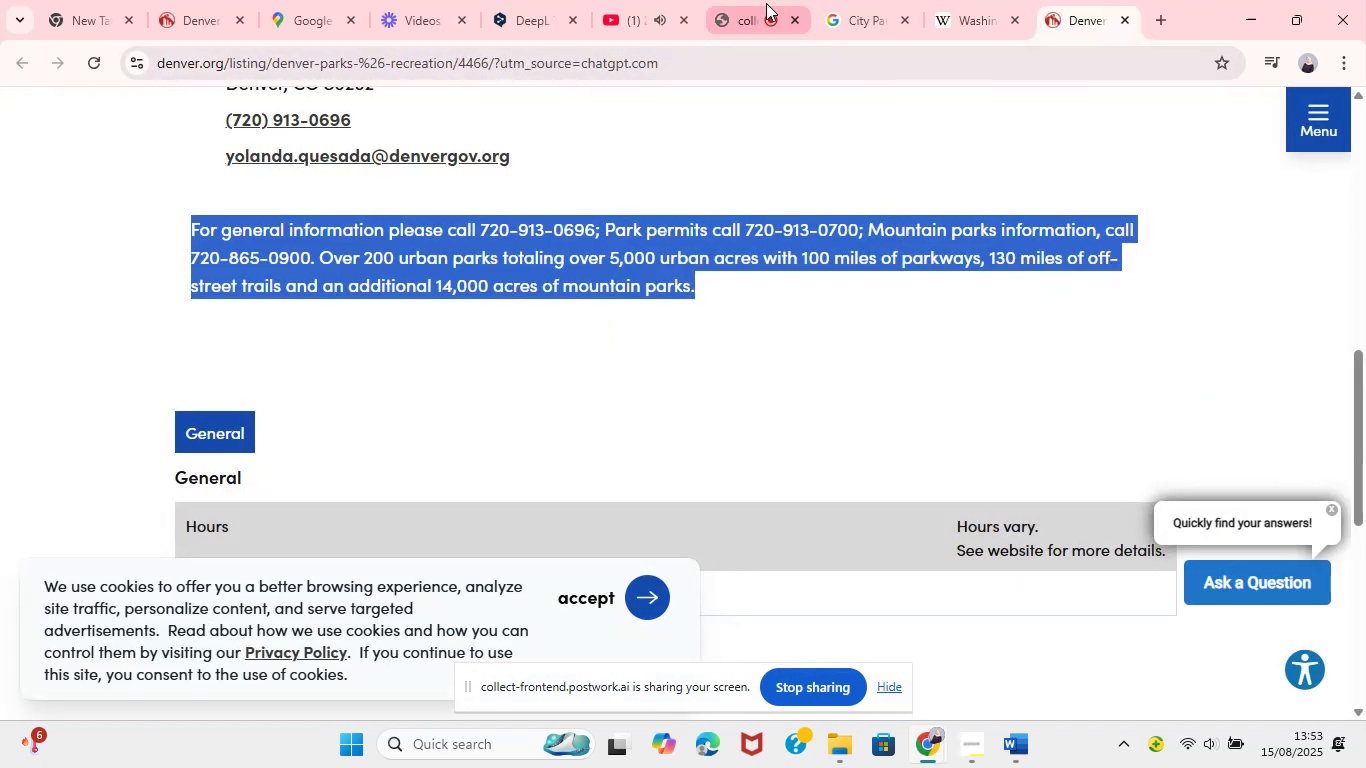 
left_click([764, 2])
 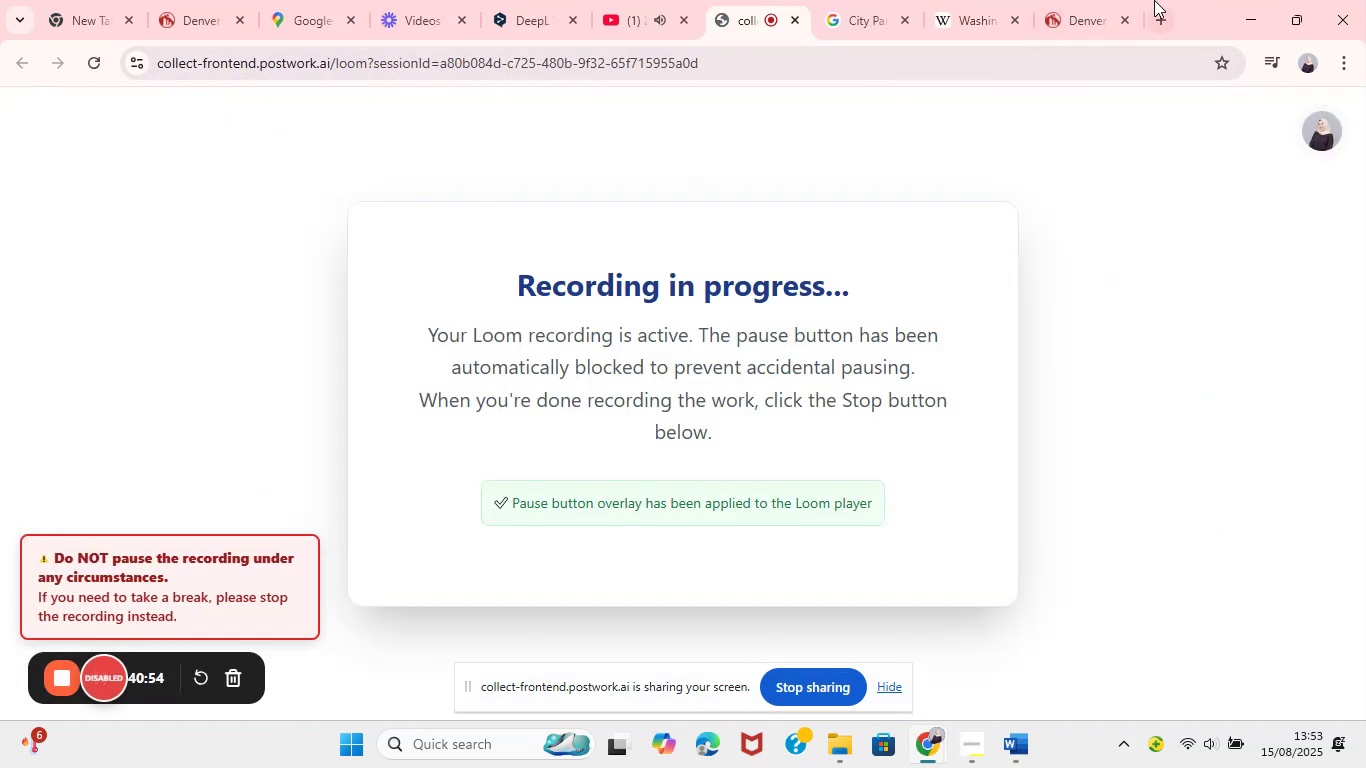 
left_click([1087, 0])
 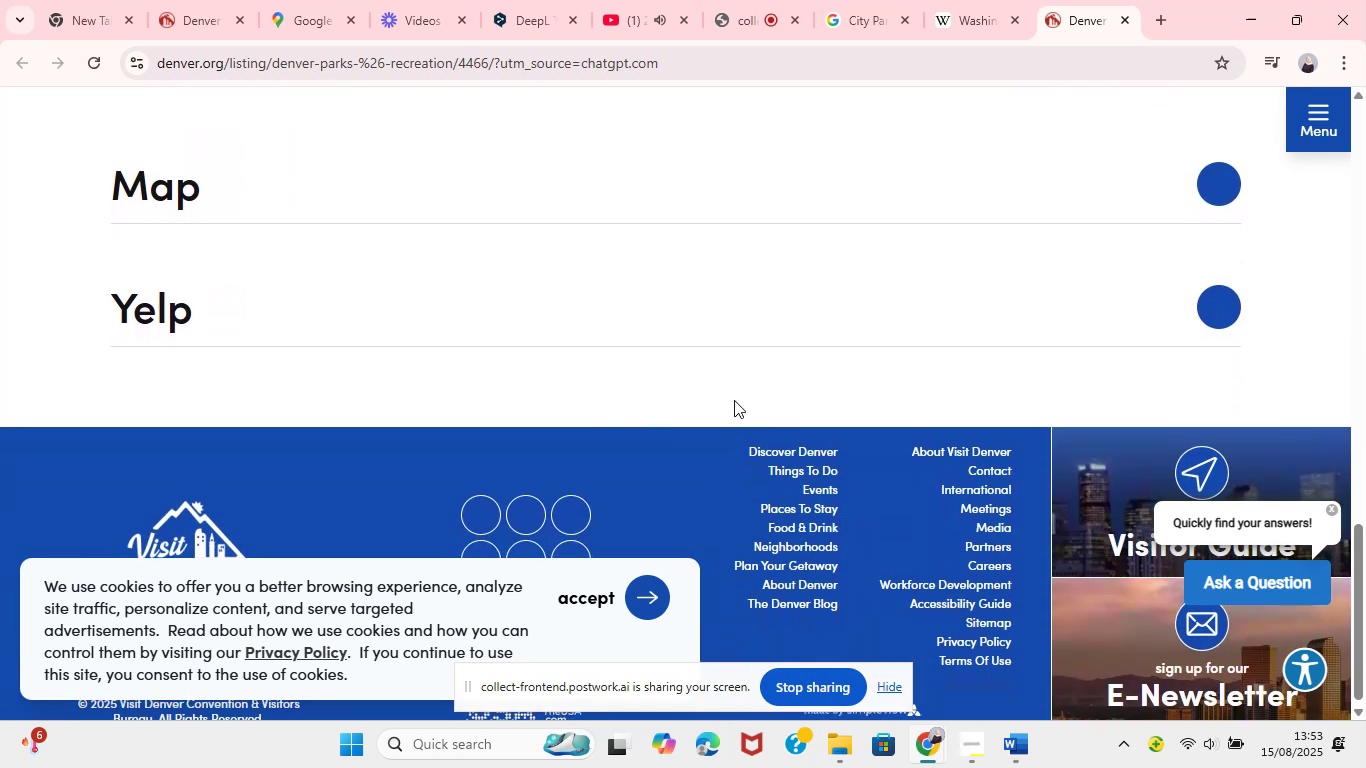 
wait(9.79)
 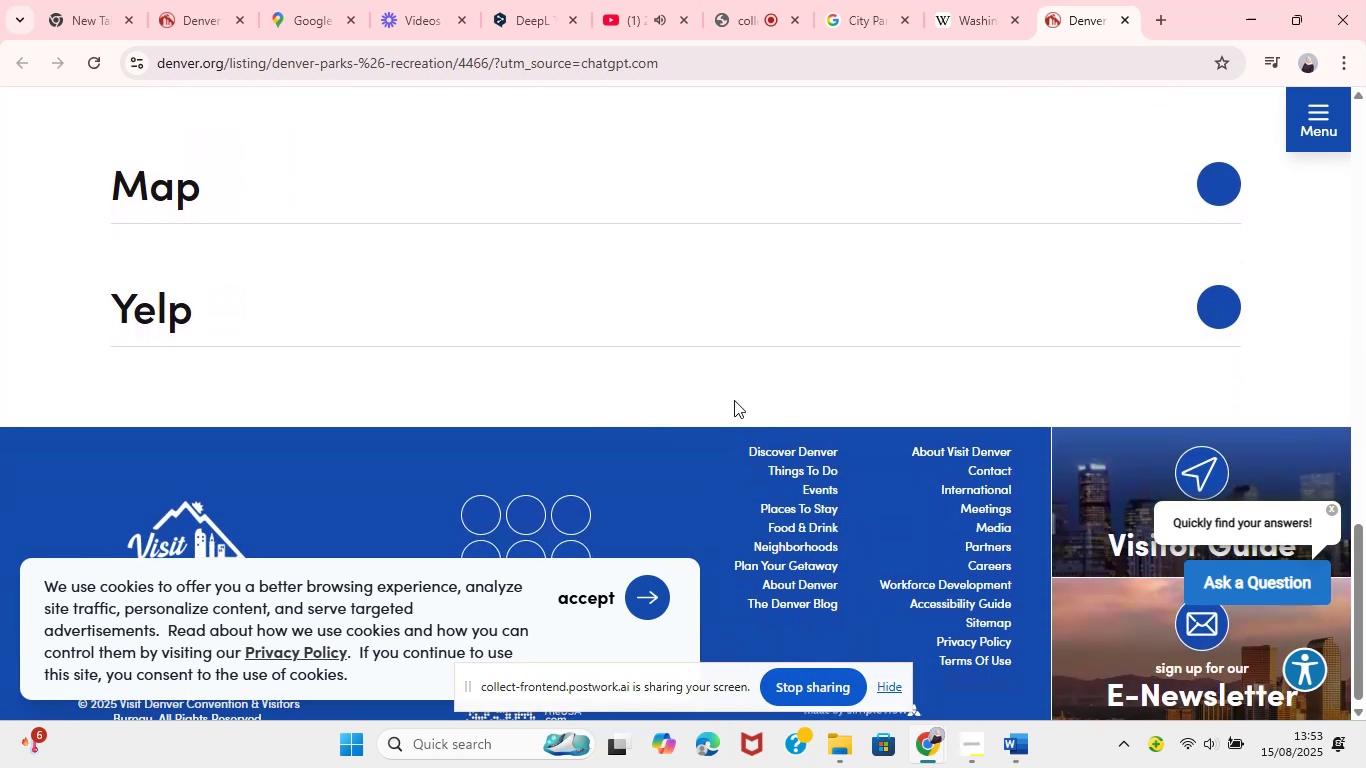 
mouse_move([967, 56])
 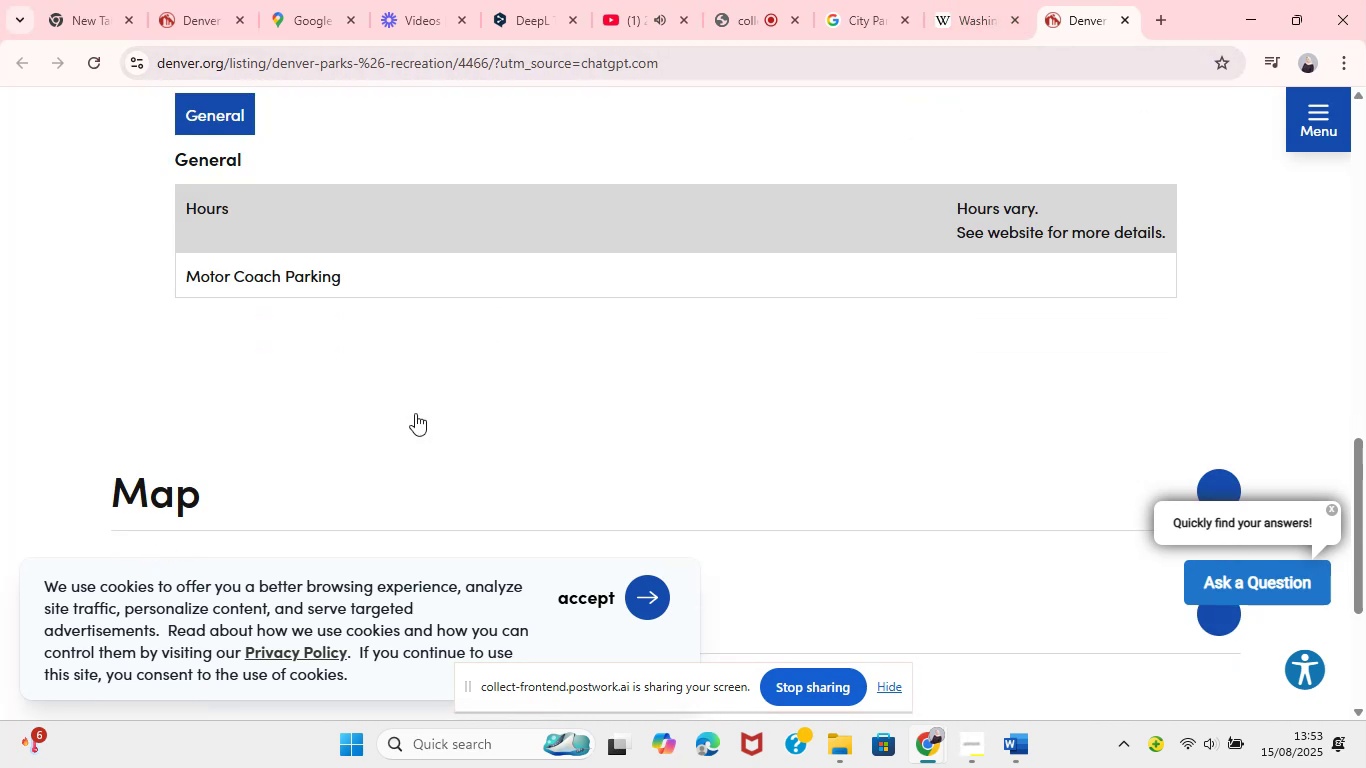 
left_click([210, 361])
 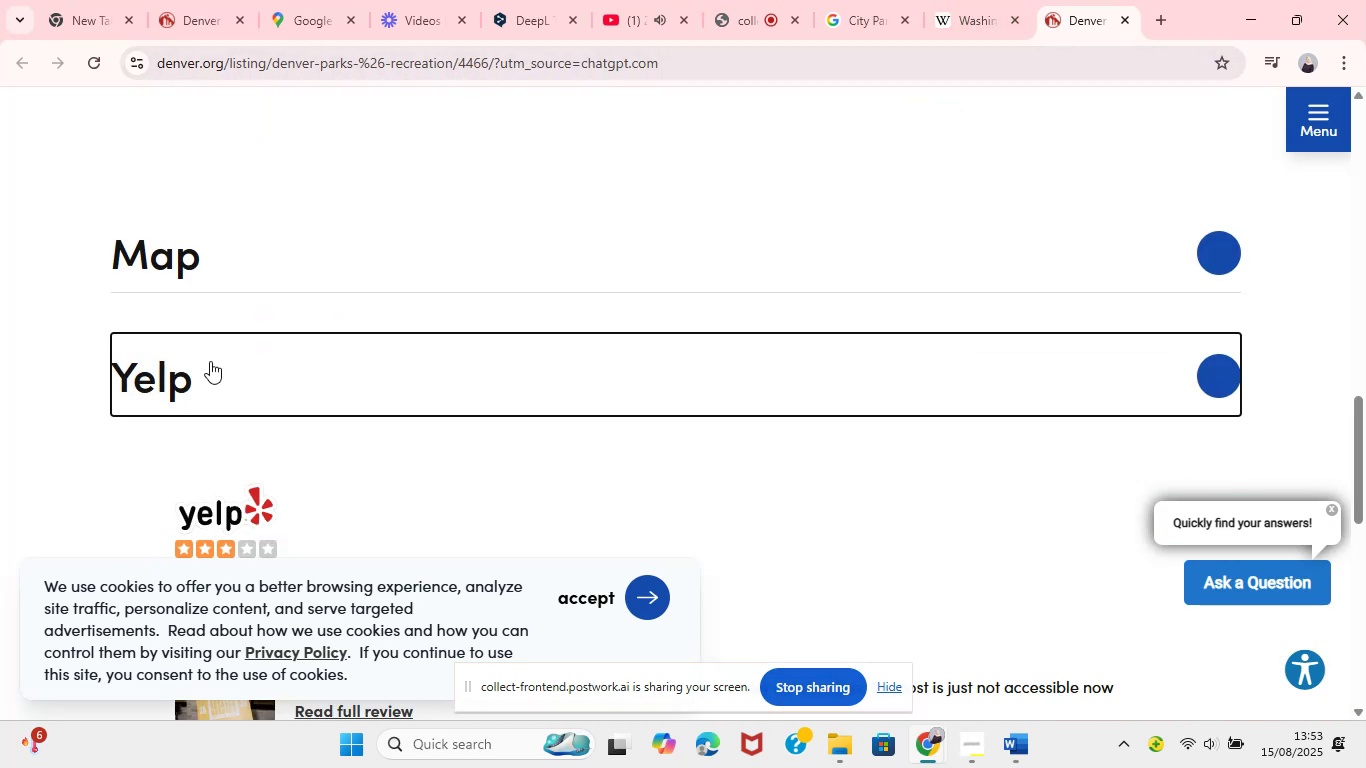 
mouse_move([633, 454])
 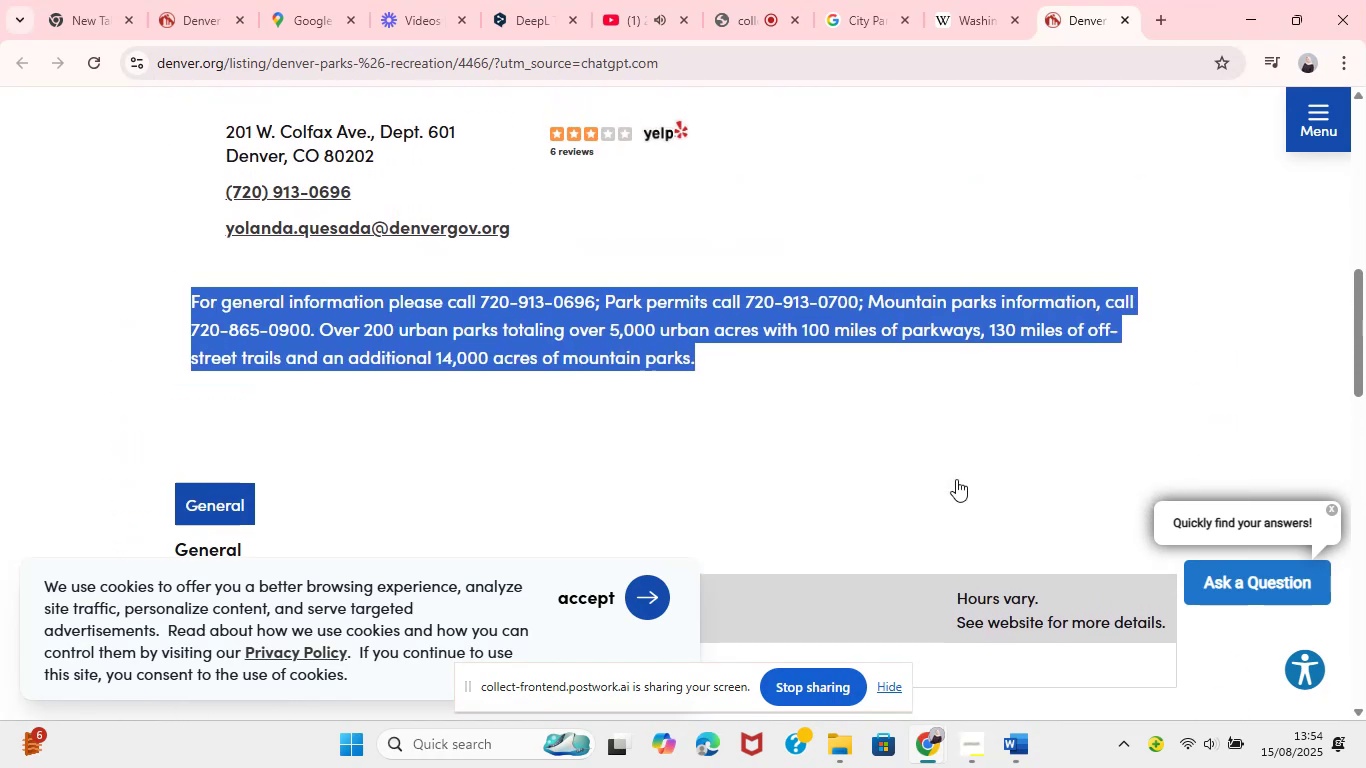 
wait(25.05)
 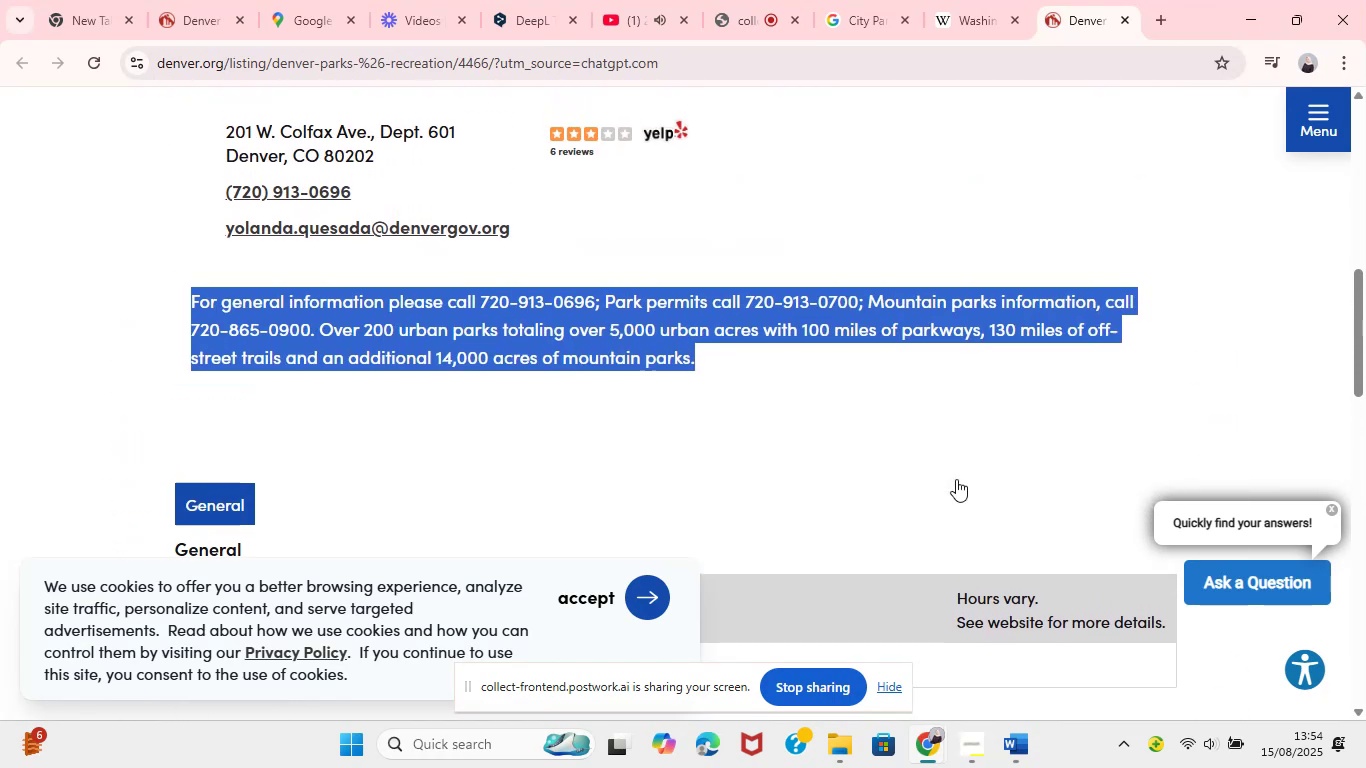 
left_click([1023, 759])
 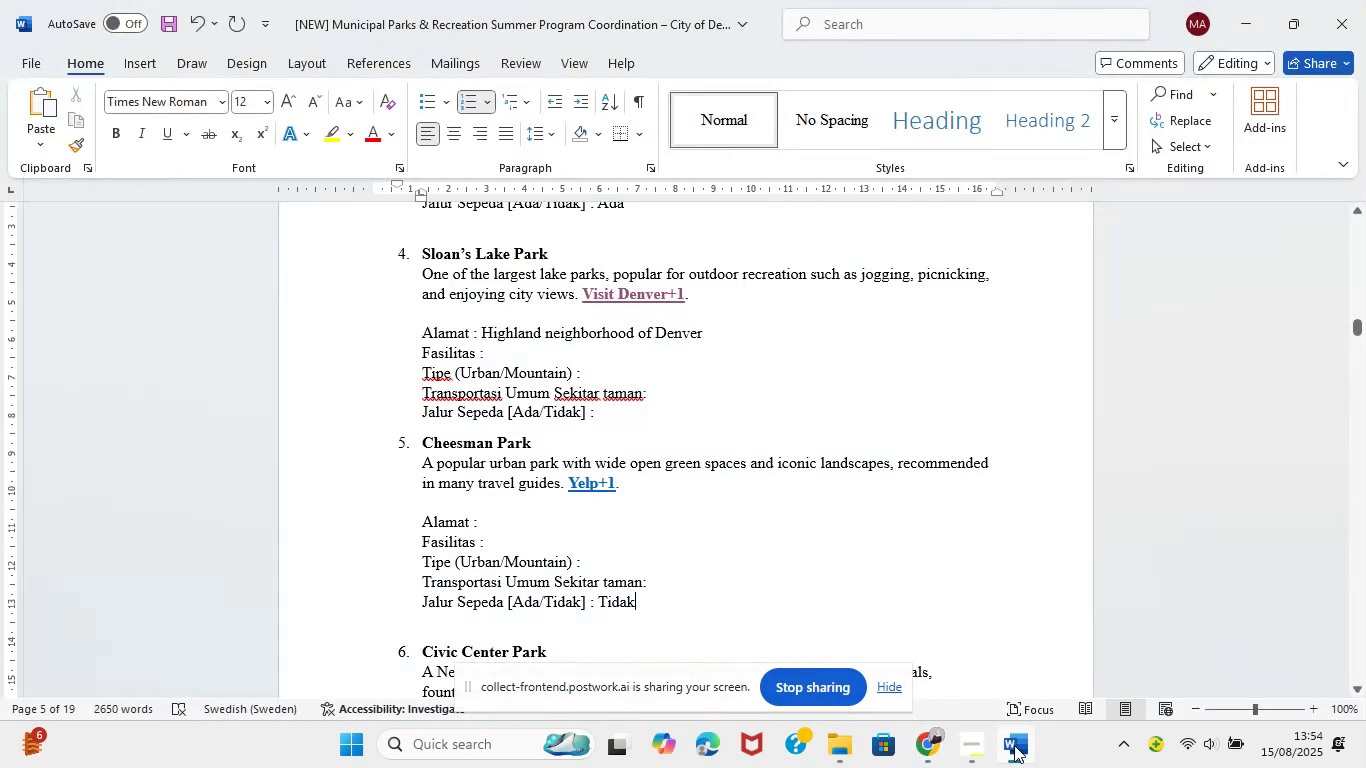 
left_click([1014, 746])
 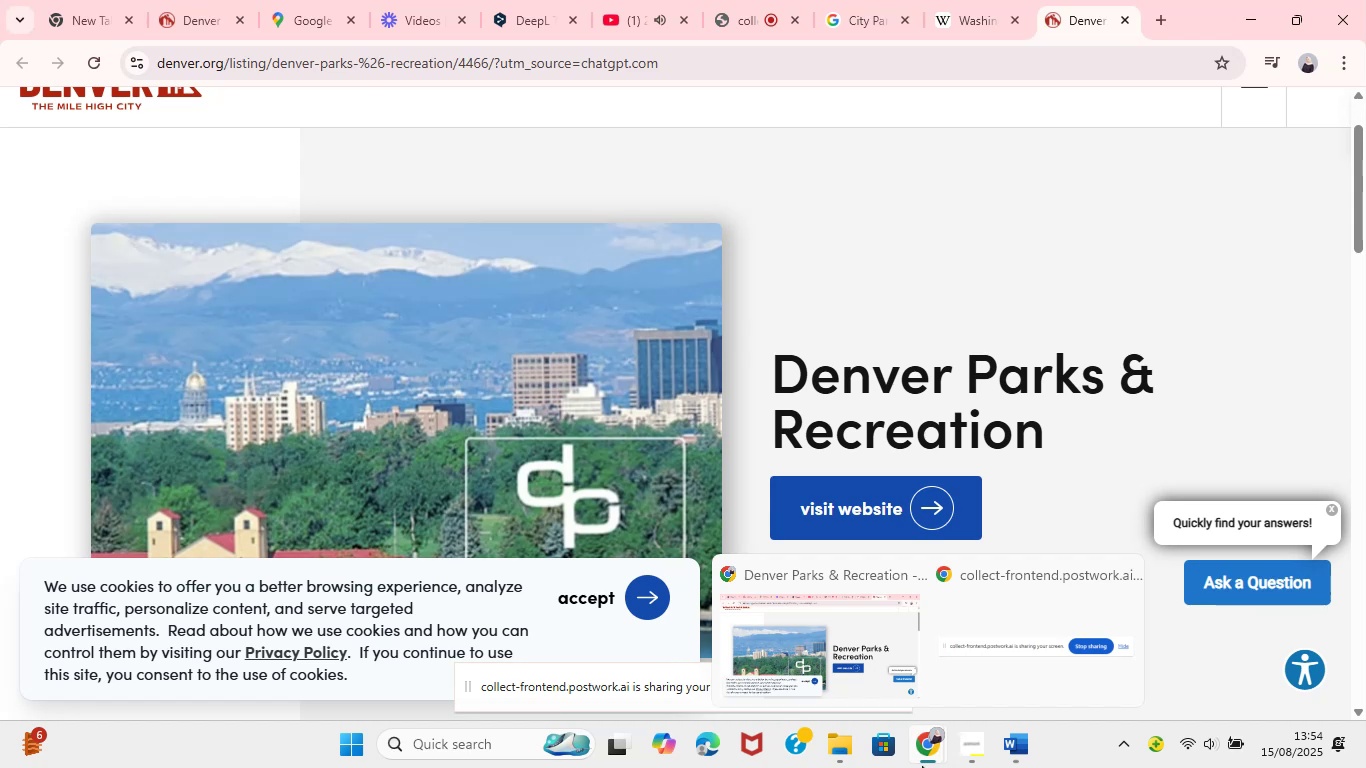 
left_click([504, 0])
 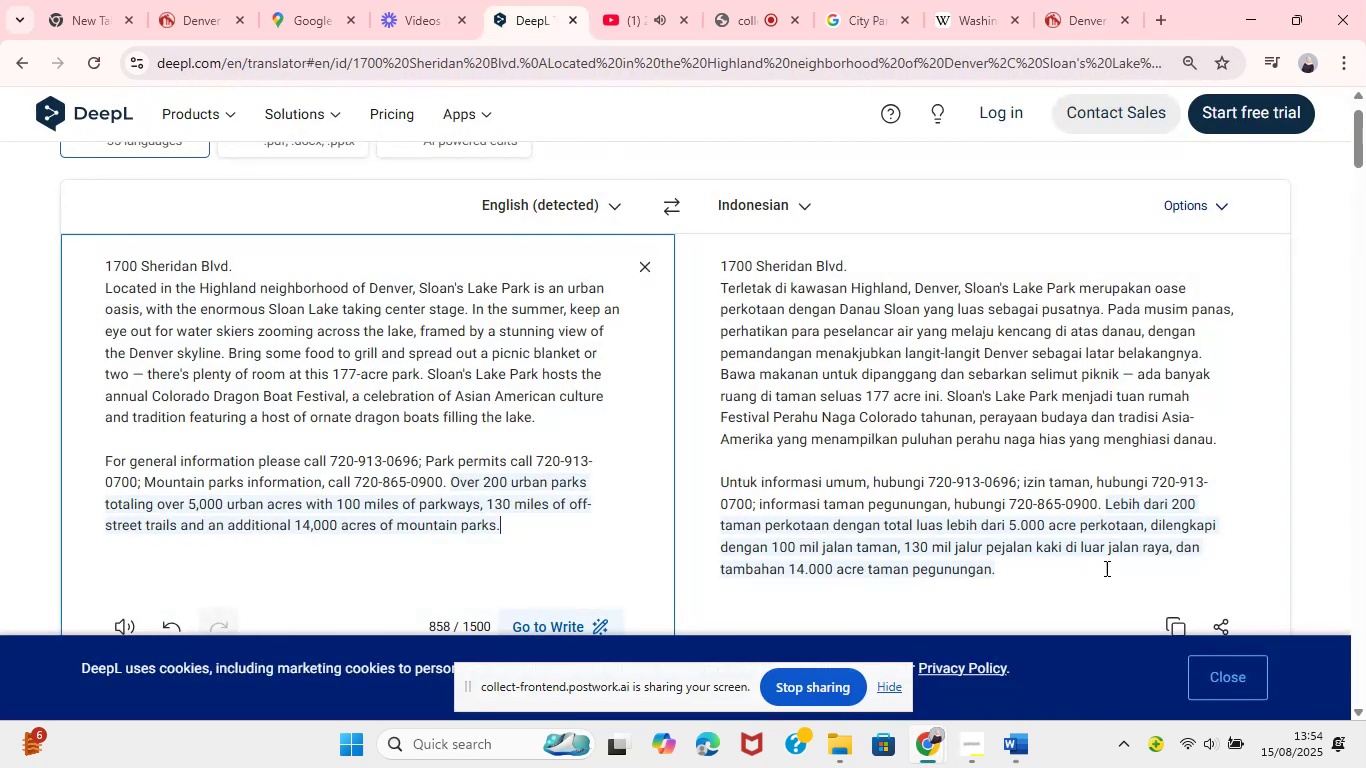 
wait(10.69)
 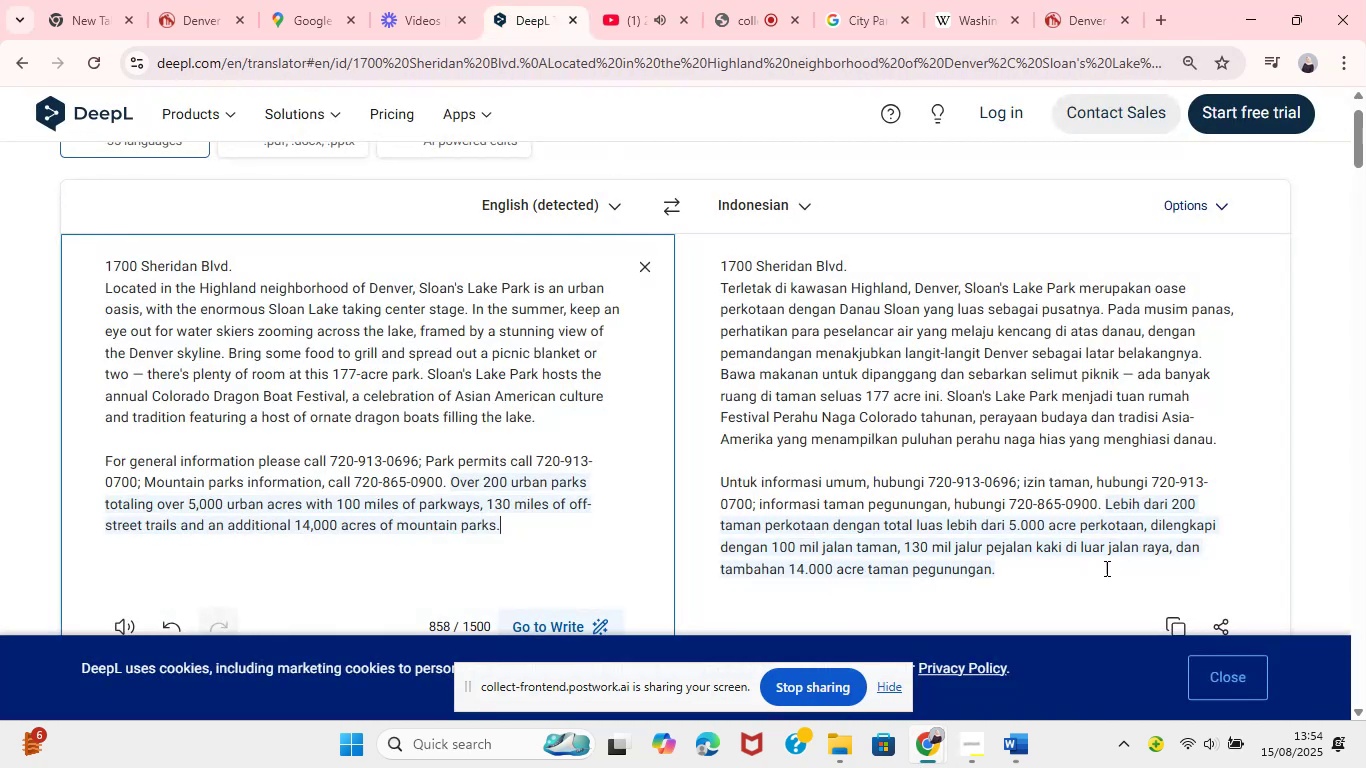 
mouse_move([495, 89])
 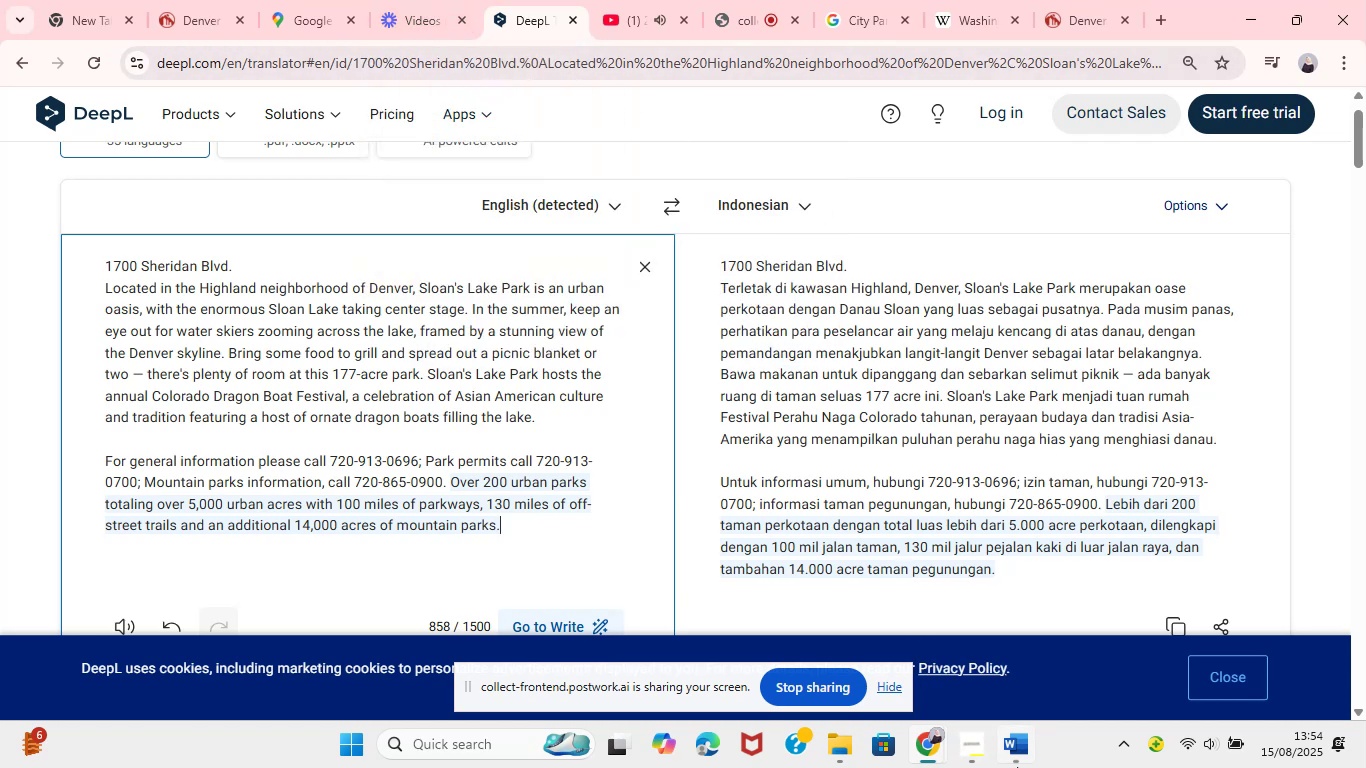 
left_click([1029, 760])
 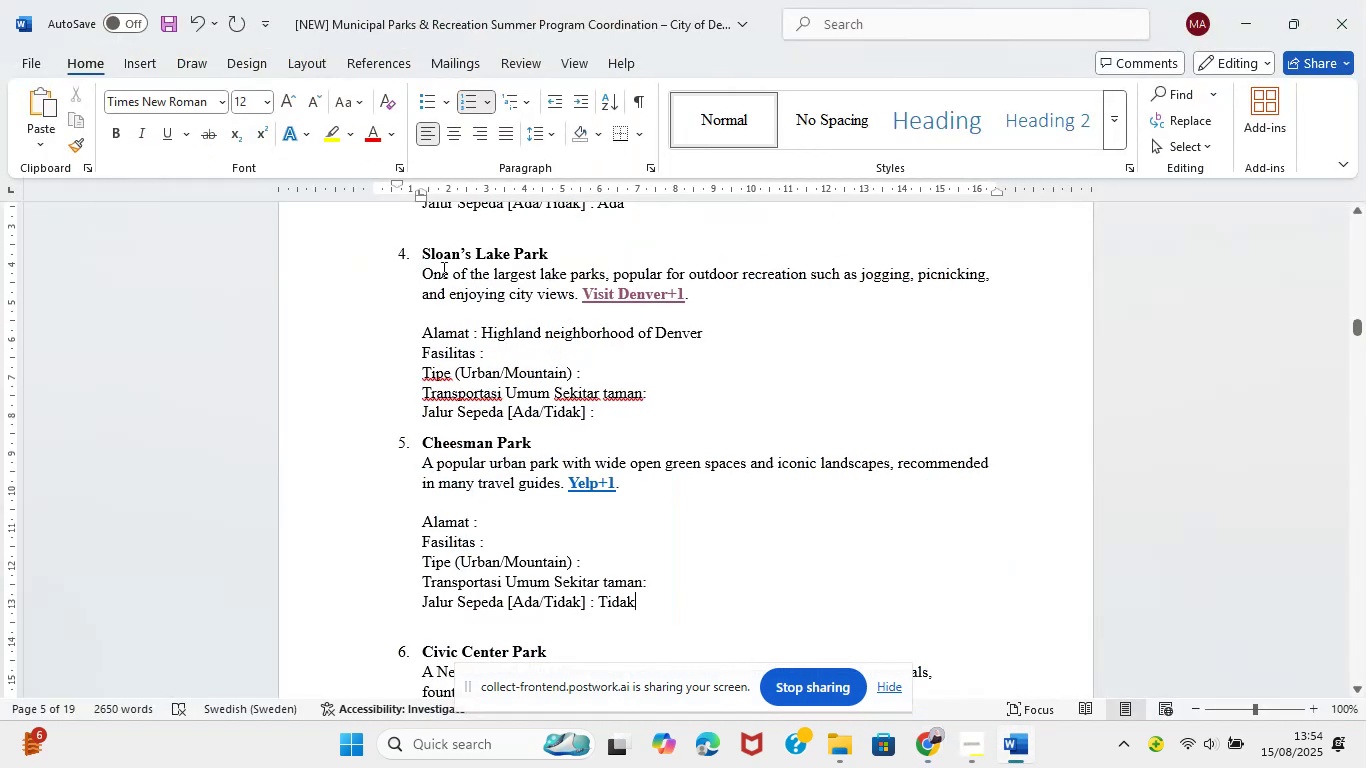 
left_click_drag(start_coordinate=[422, 253], to_coordinate=[546, 258])
 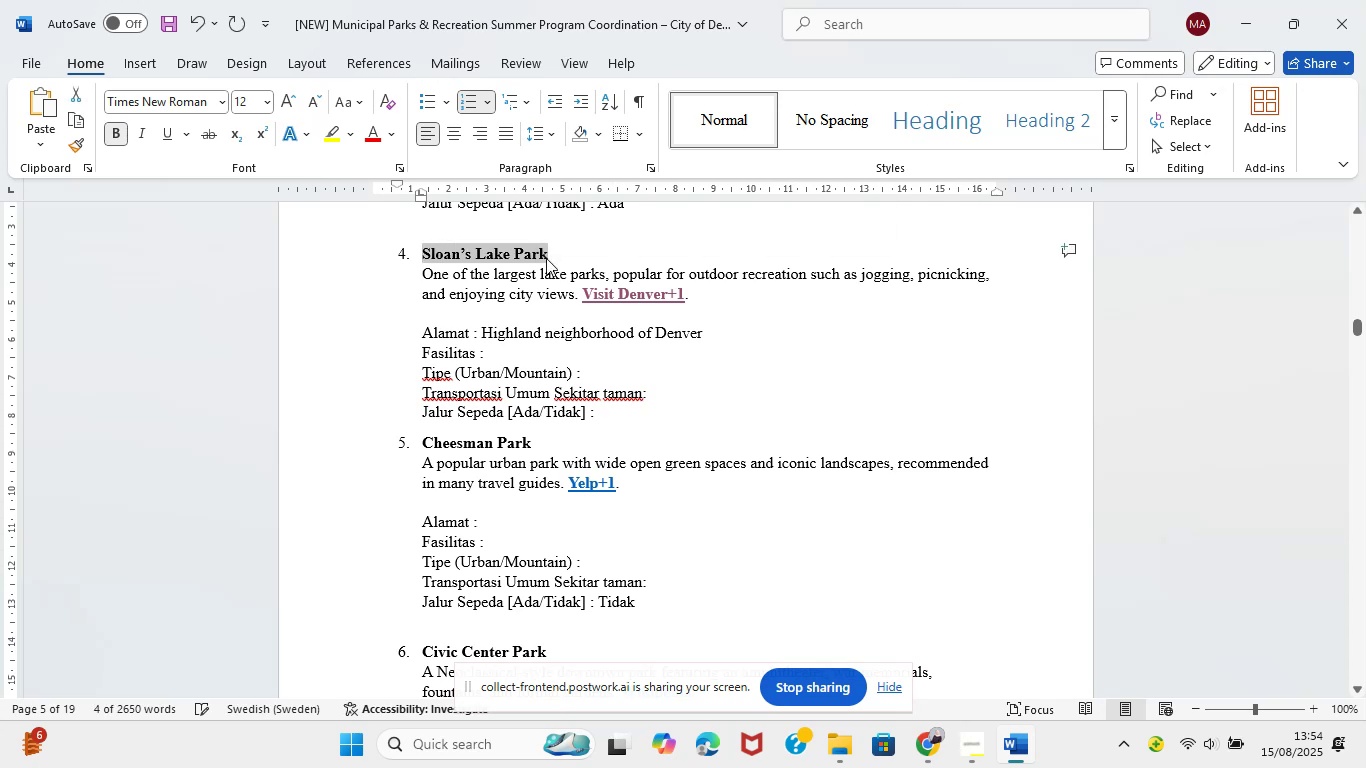 
key(Control+C)
 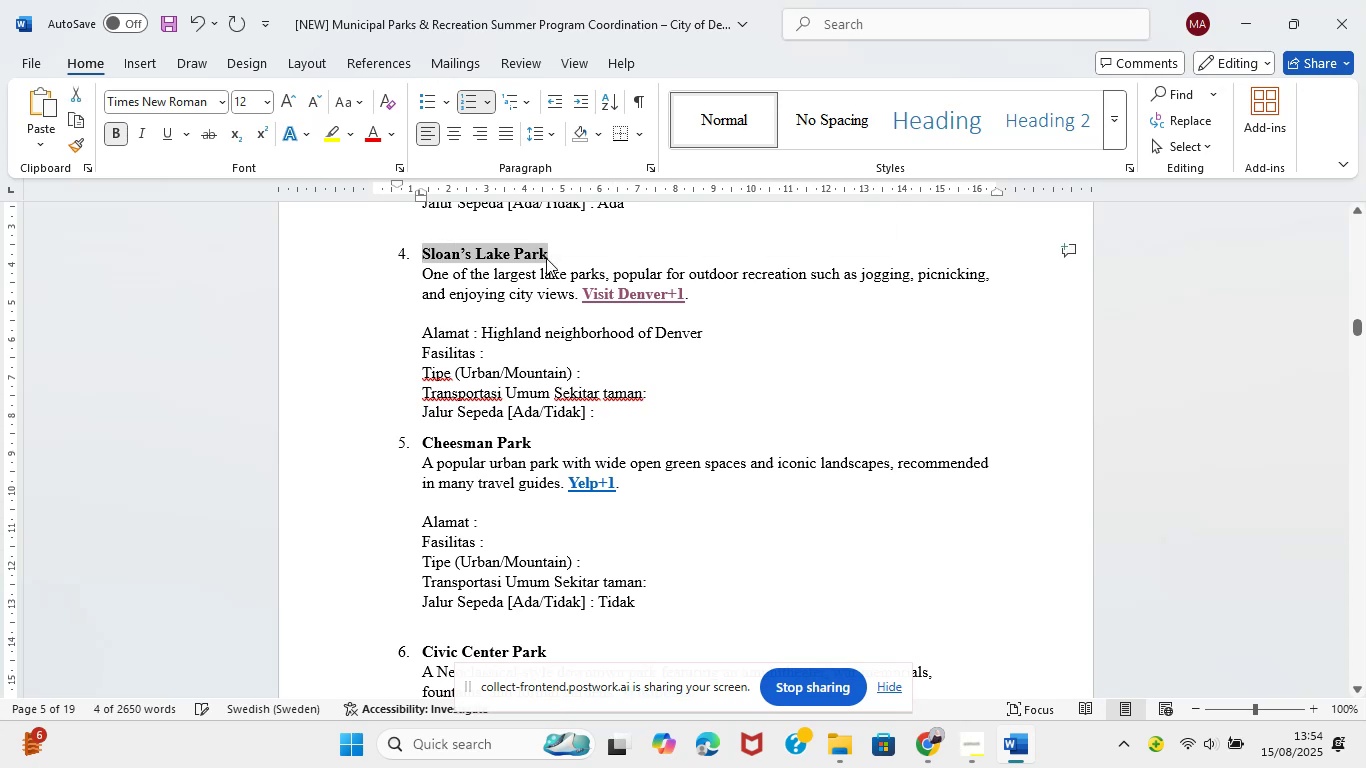 
key(Control+C)
 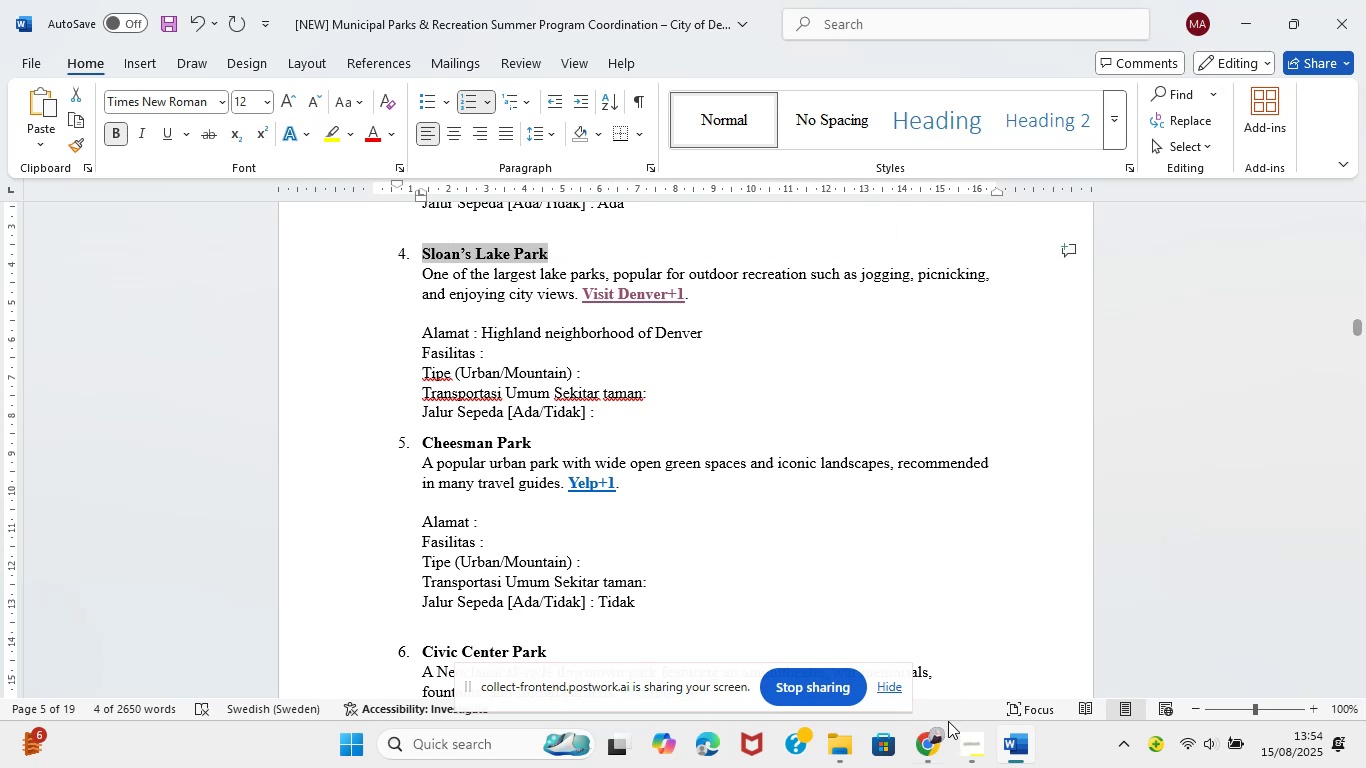 
left_click([936, 744])
 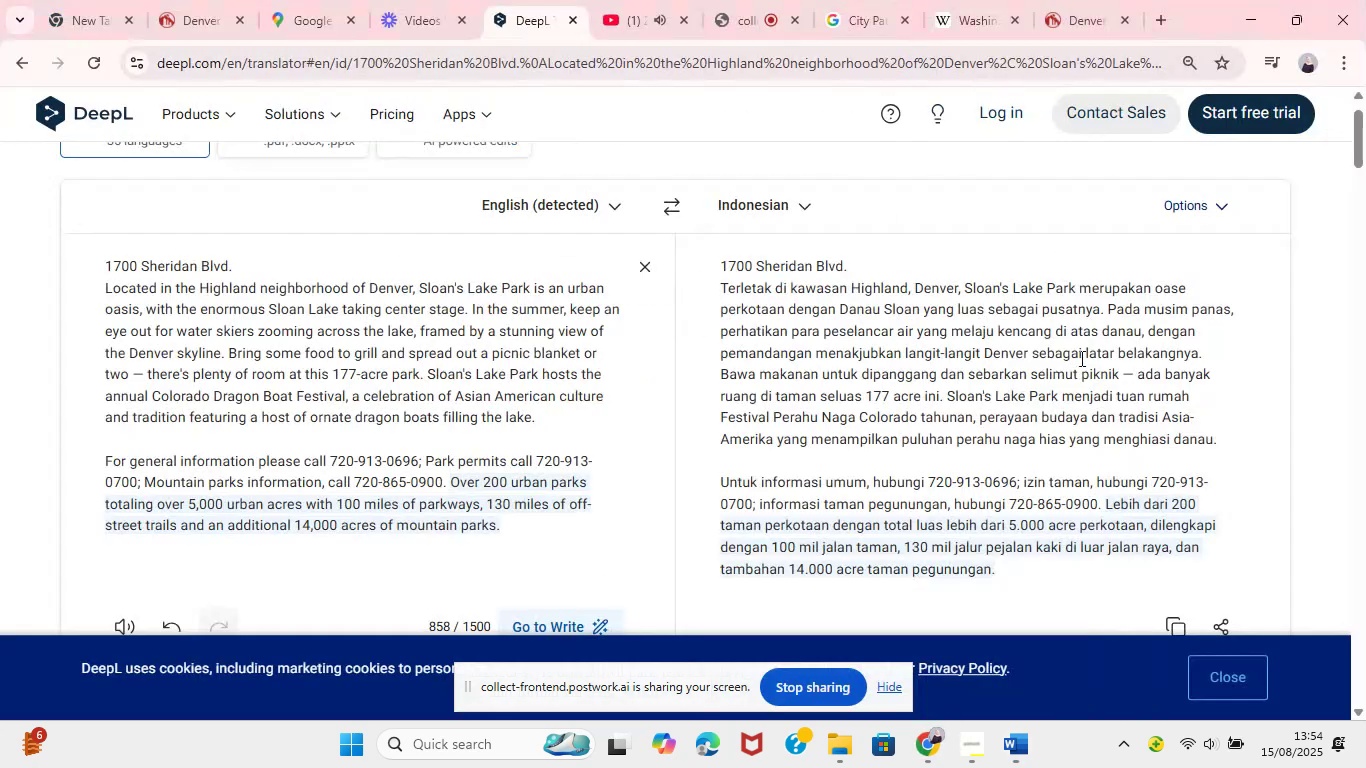 
left_click([840, 617])
 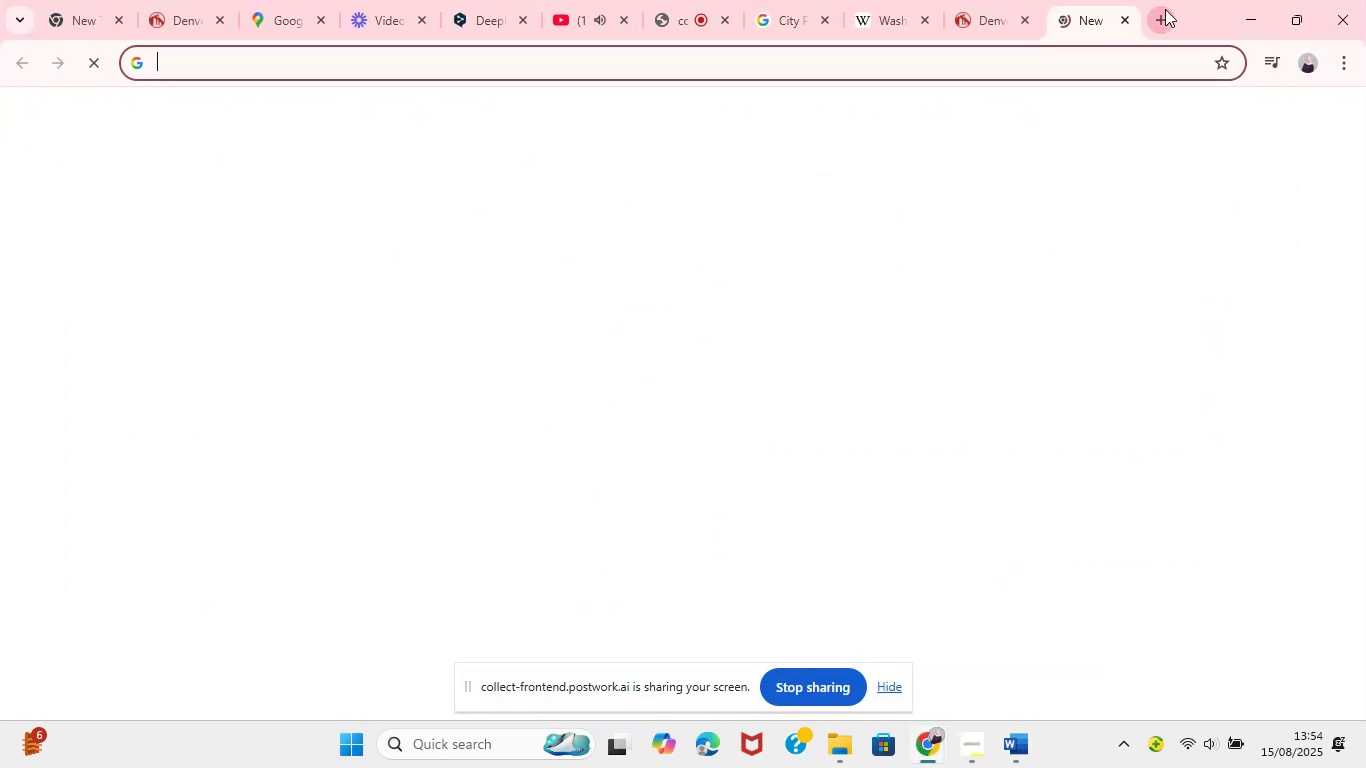 
left_click([1170, 9])
 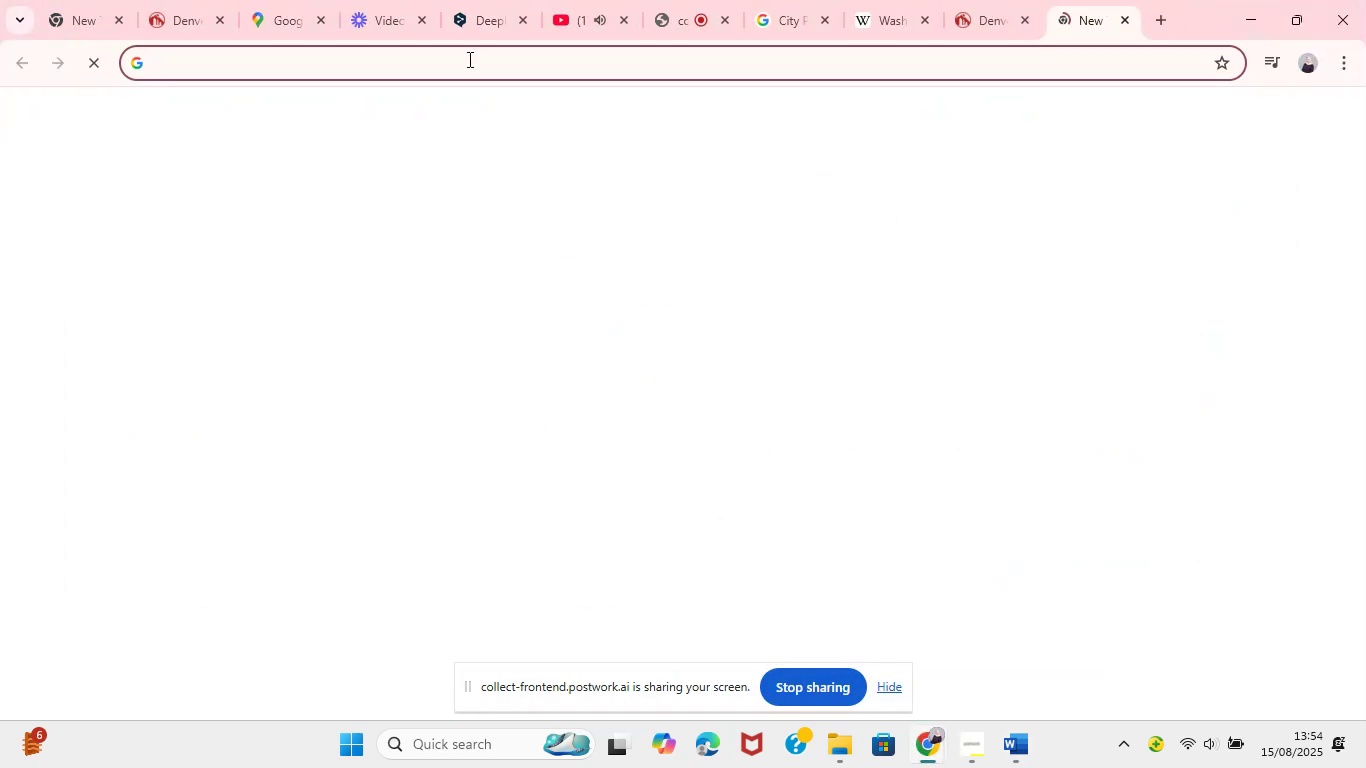 
left_click([468, 59])
 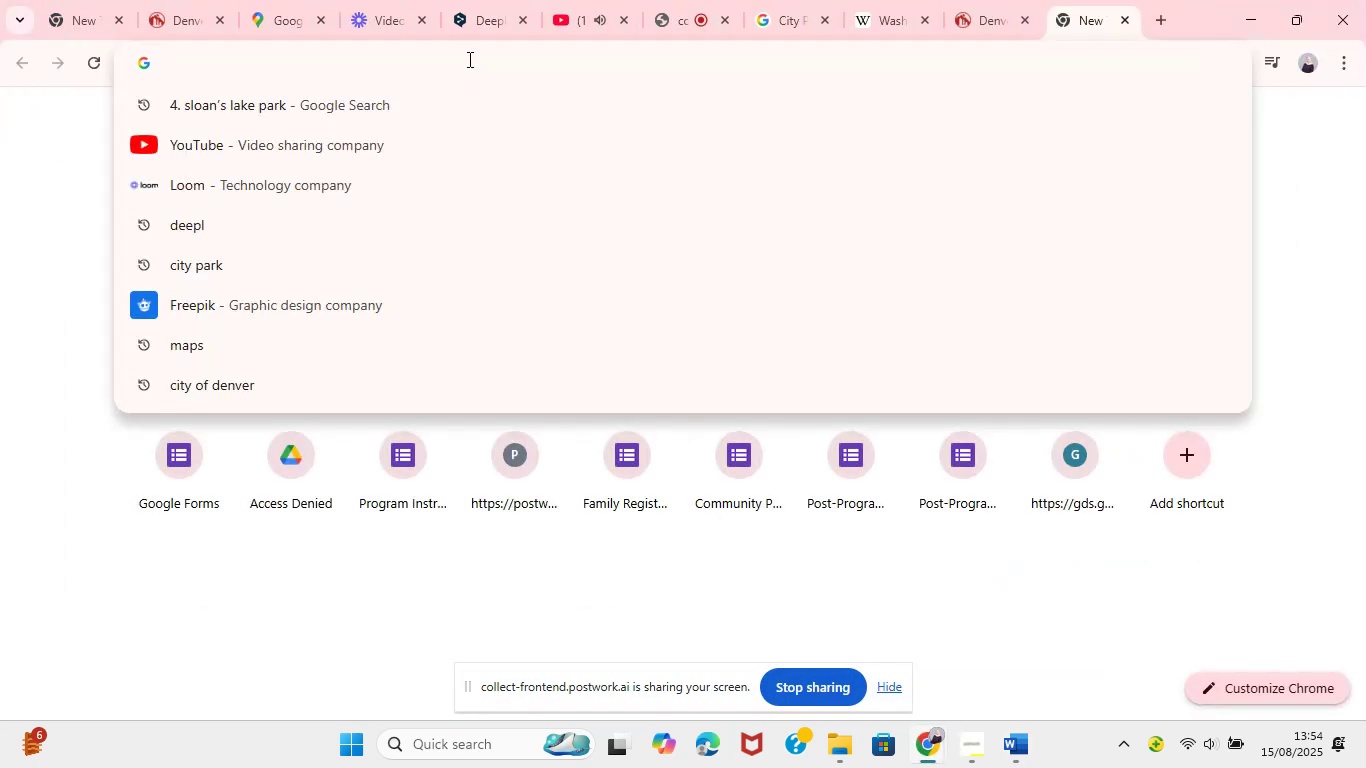 
key(Control+V)
 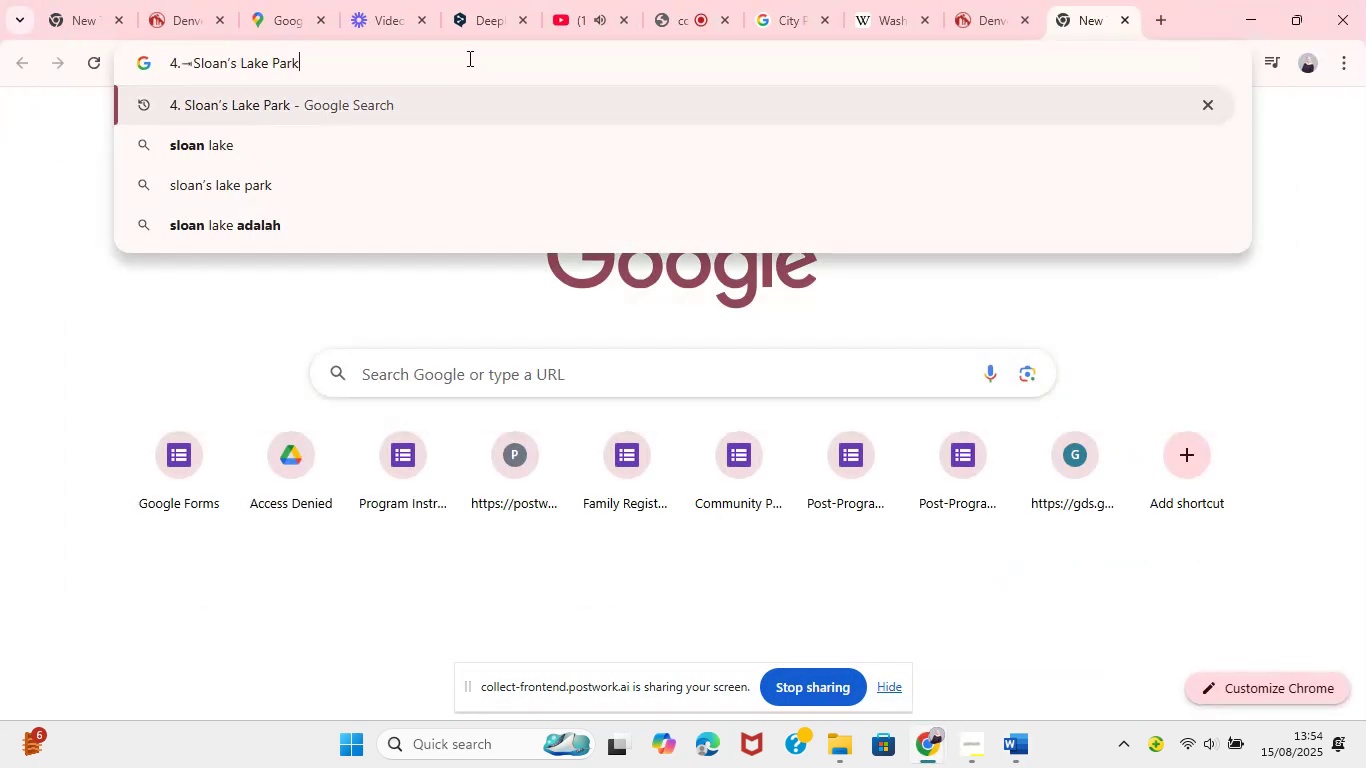 
key(Enter)
 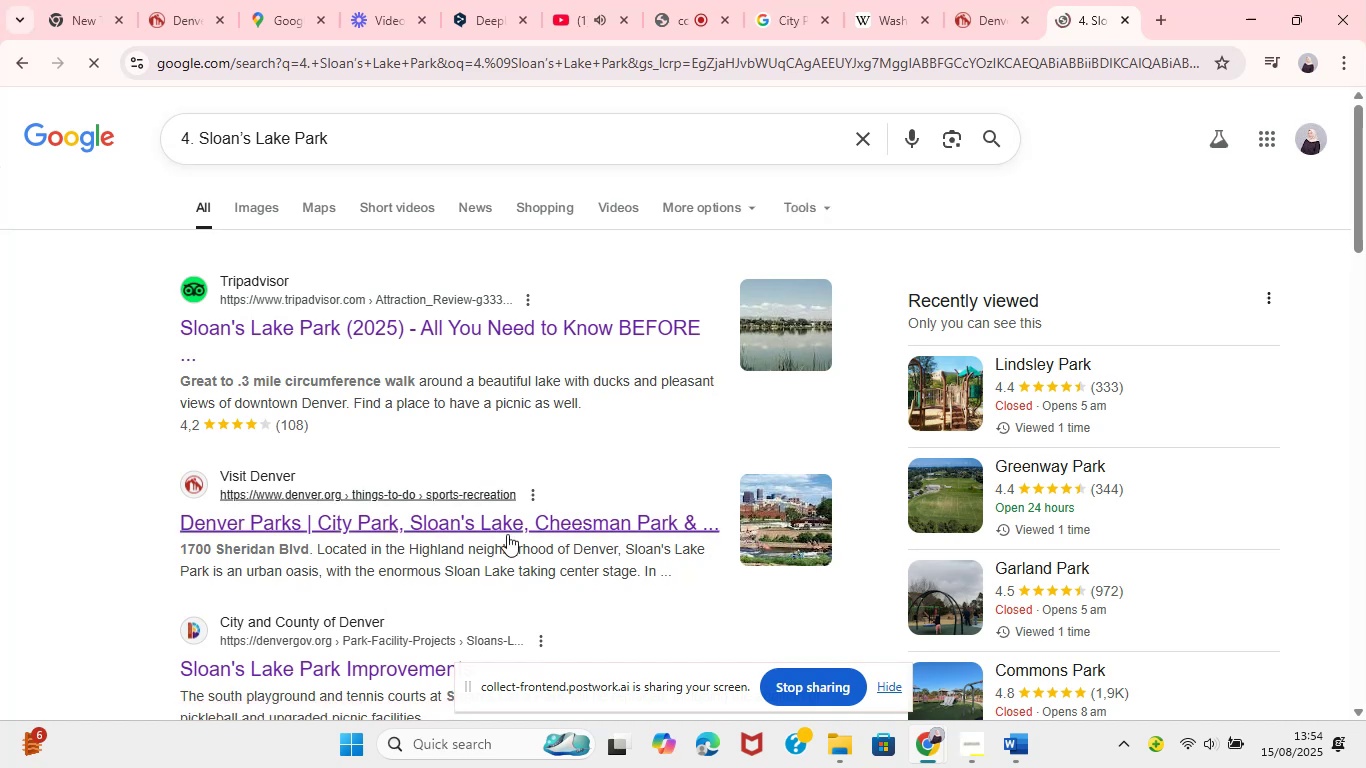 
wait(6.69)
 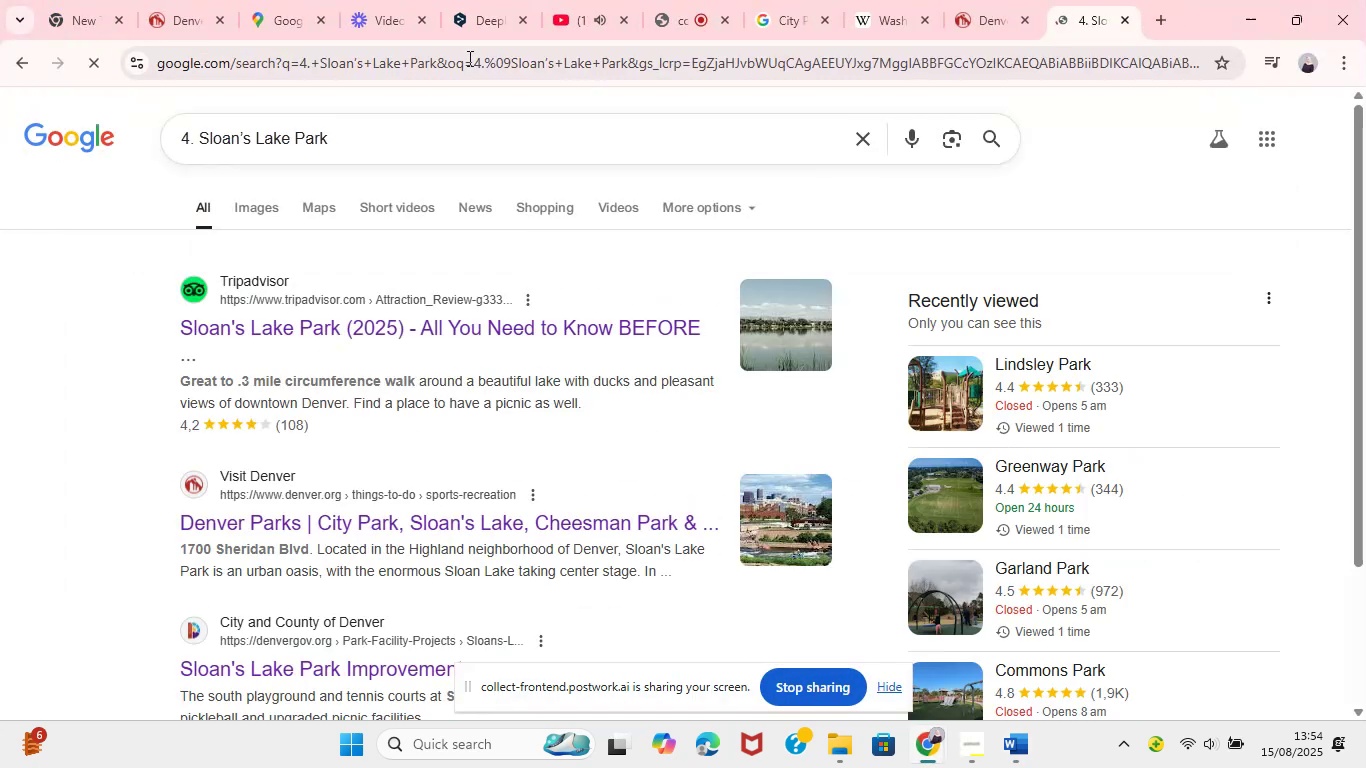 
left_click([415, 138])
 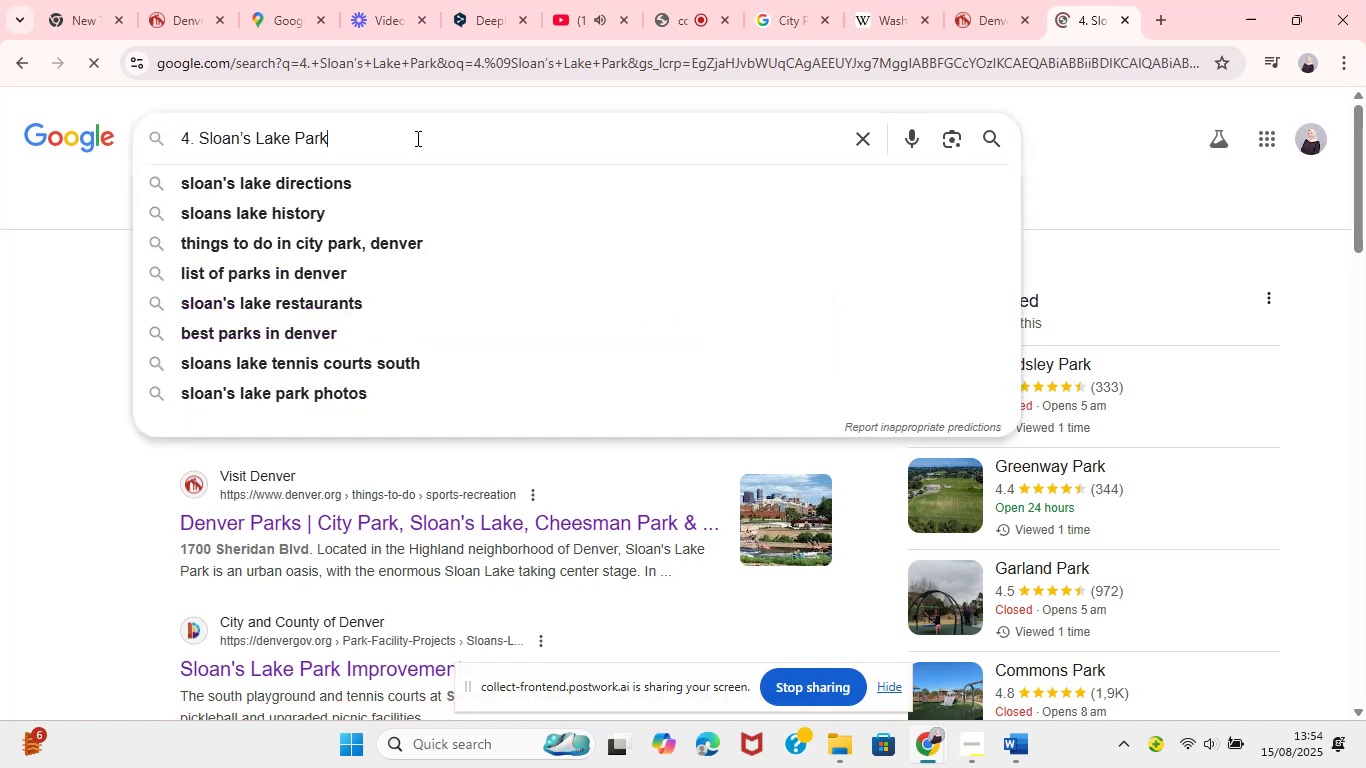 
hold_key(key=Space, duration=27.09)
 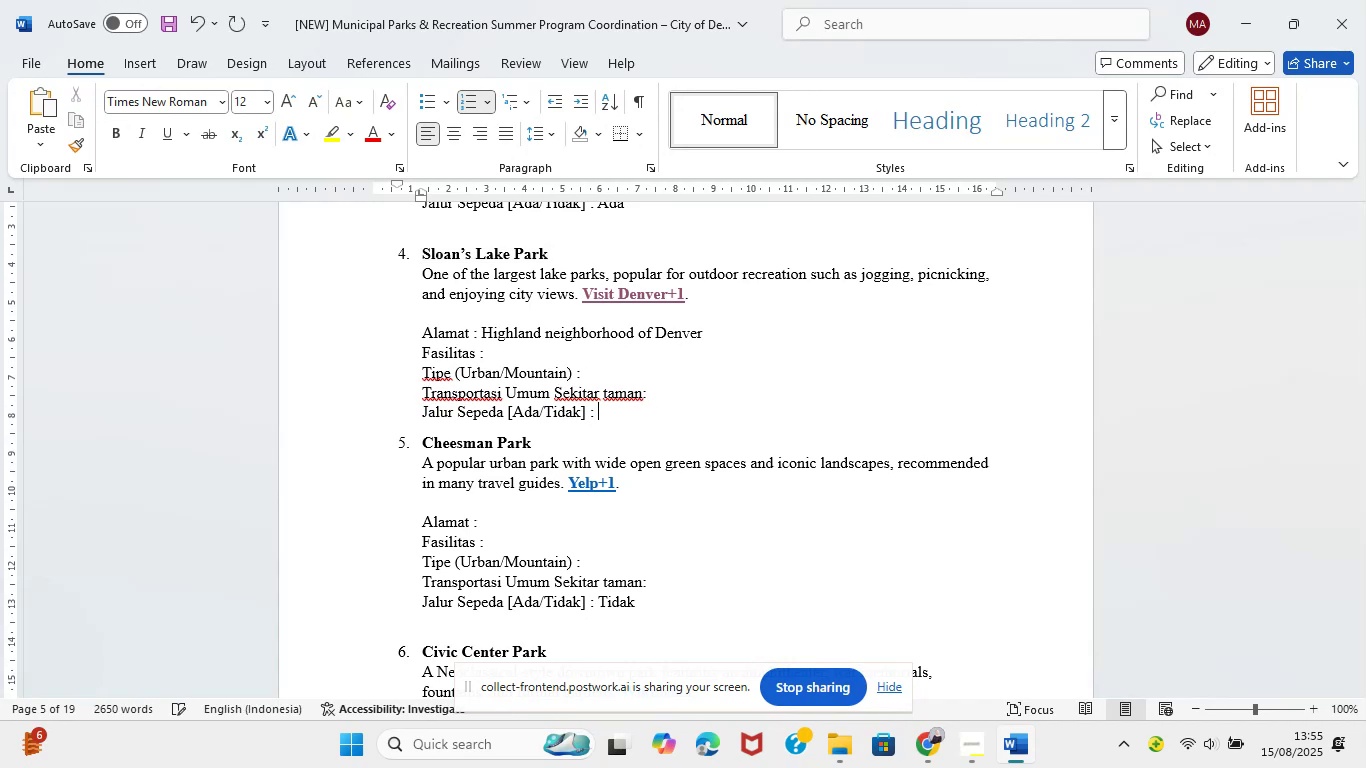 
type(vasii)
 